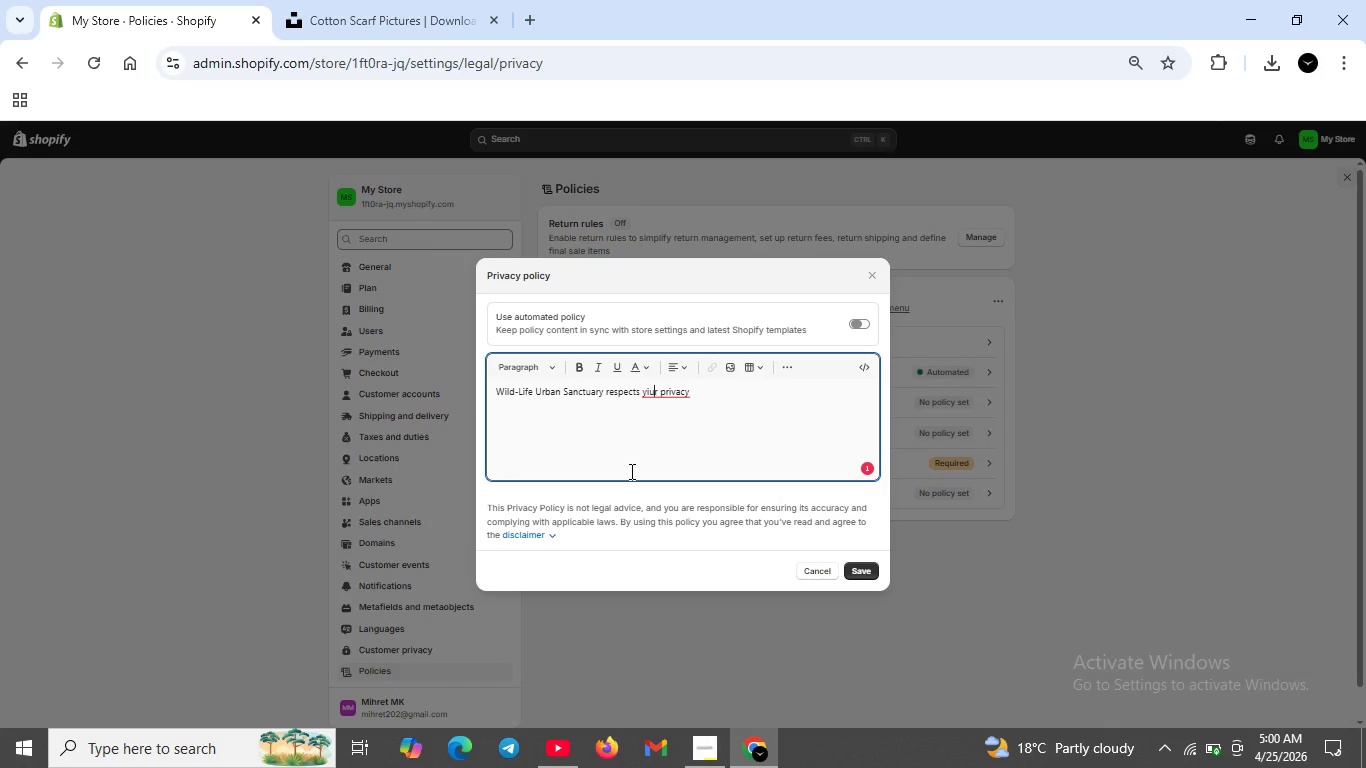 
key(ArrowLeft)
 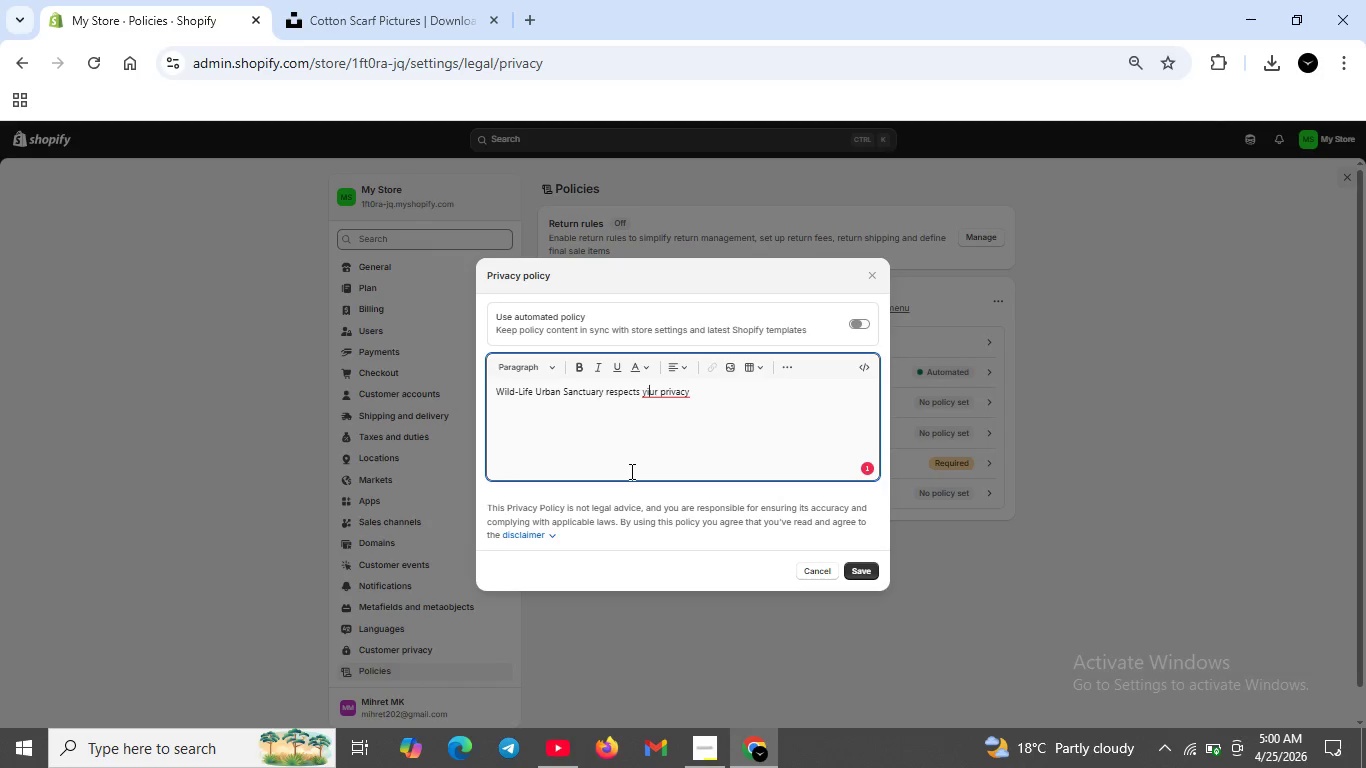 
key(ArrowLeft)
 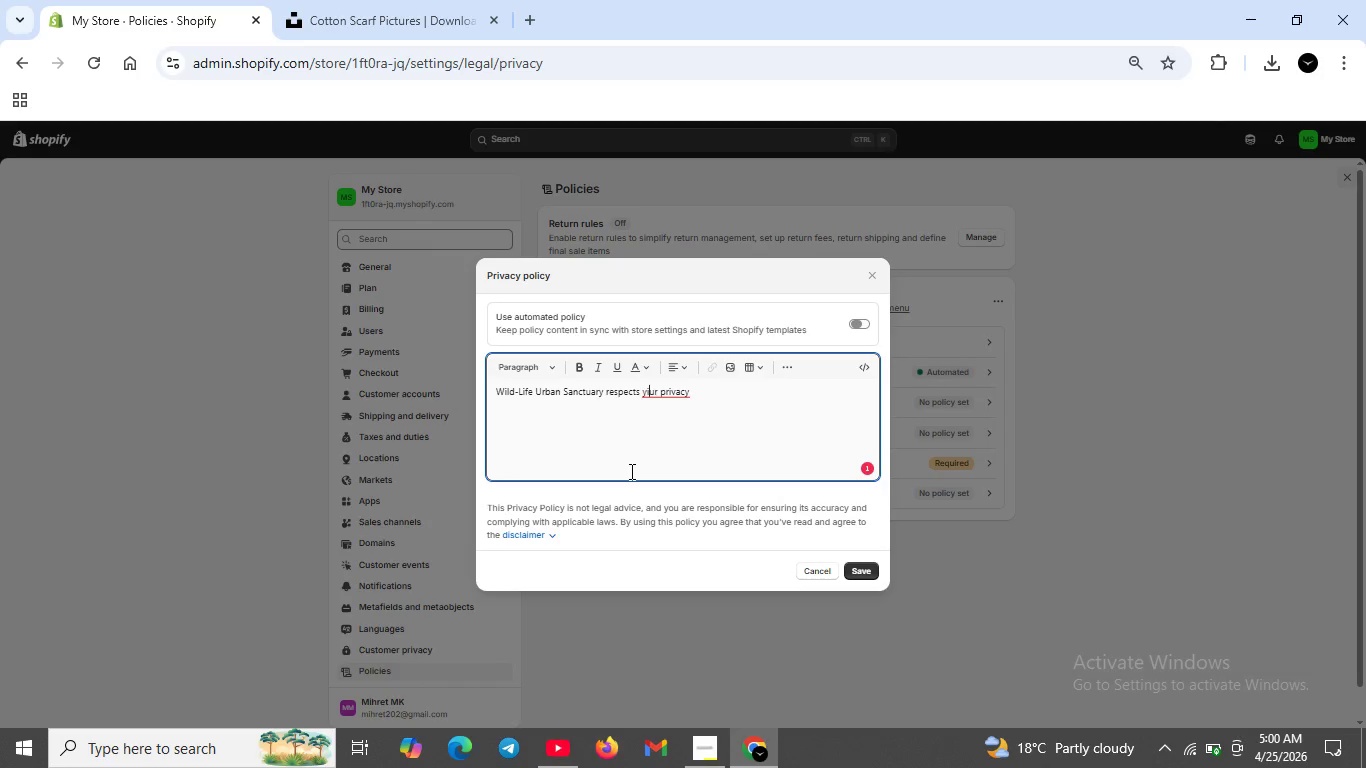 
key(ArrowLeft)
 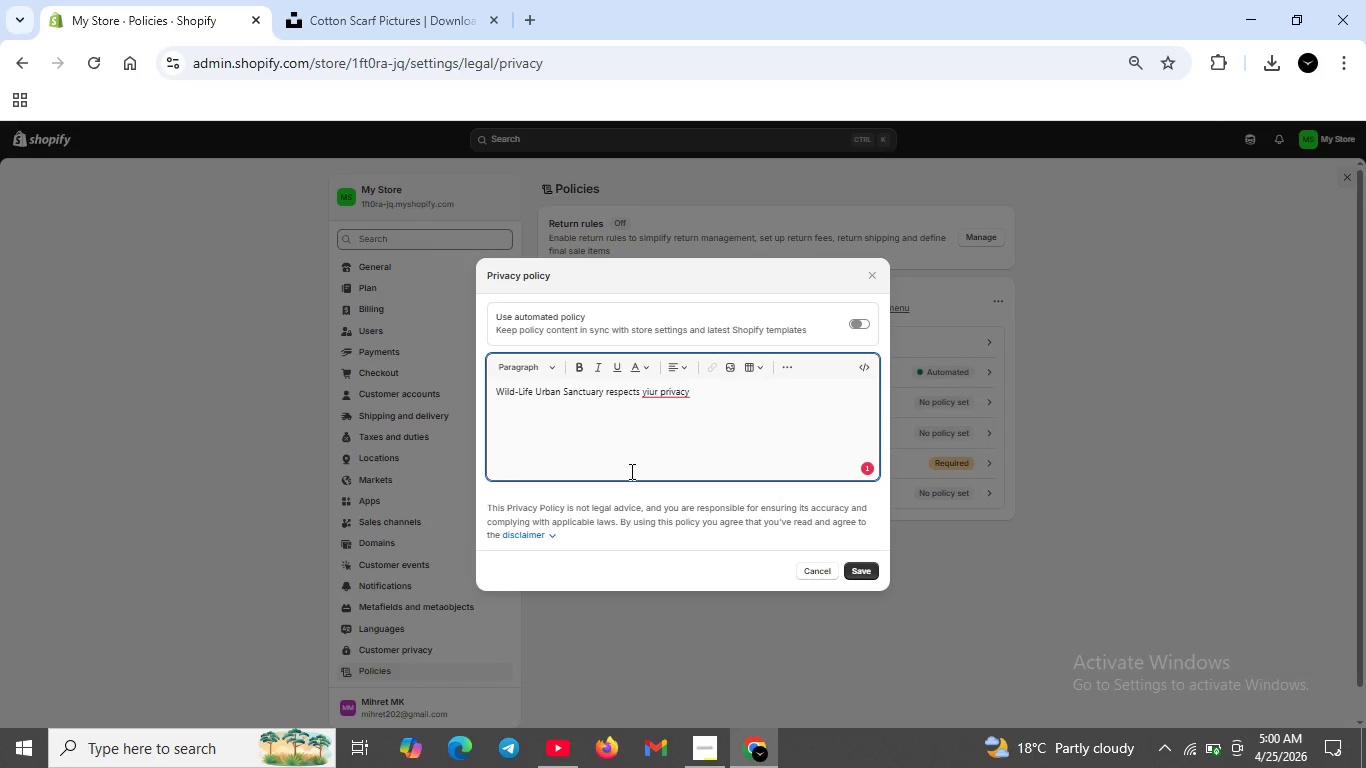 
key(ArrowLeft)
 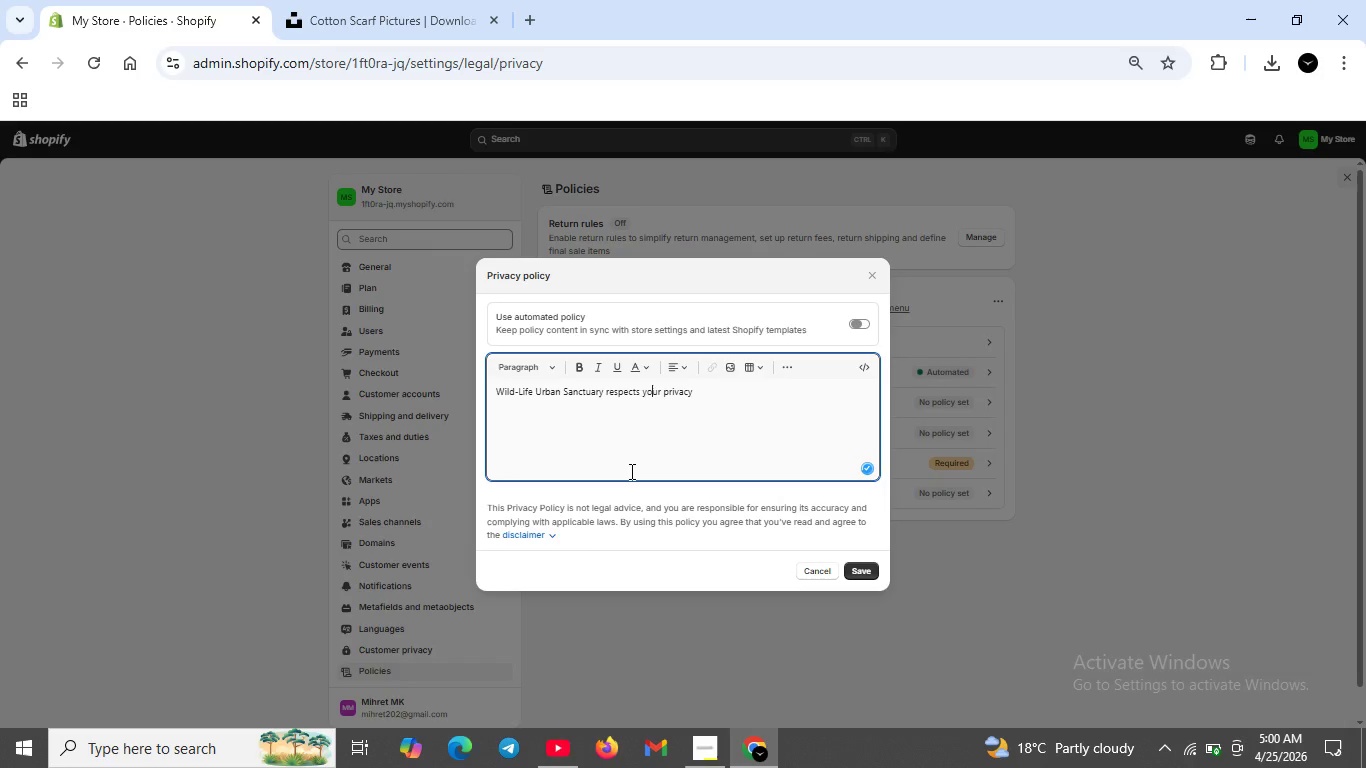 
key(Backspace)
type(o .we collect name,email,and shipping addresses solely t fi)
key(Backspace)
type(uf)
key(Backspace)
type(lfill orders and provide)
 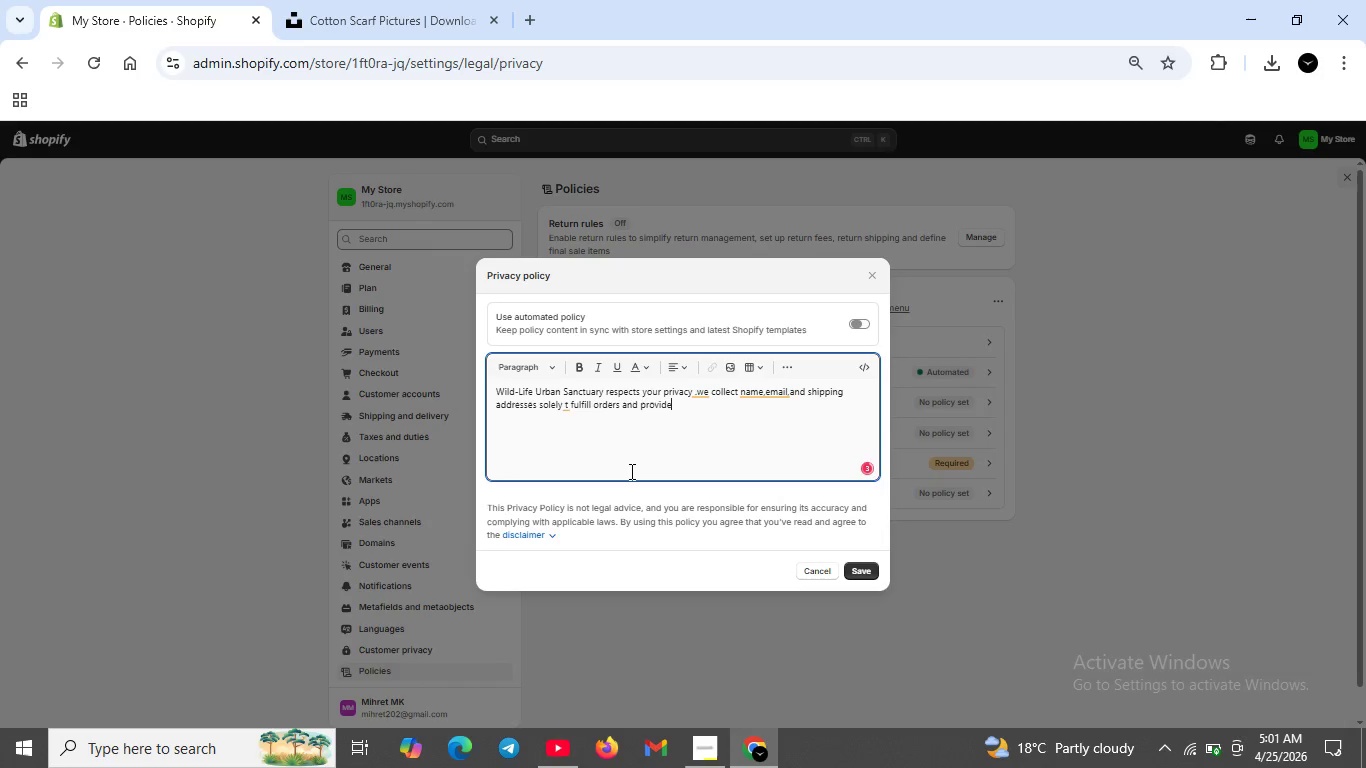 
hold_key(key=ArrowRight, duration=0.88)
 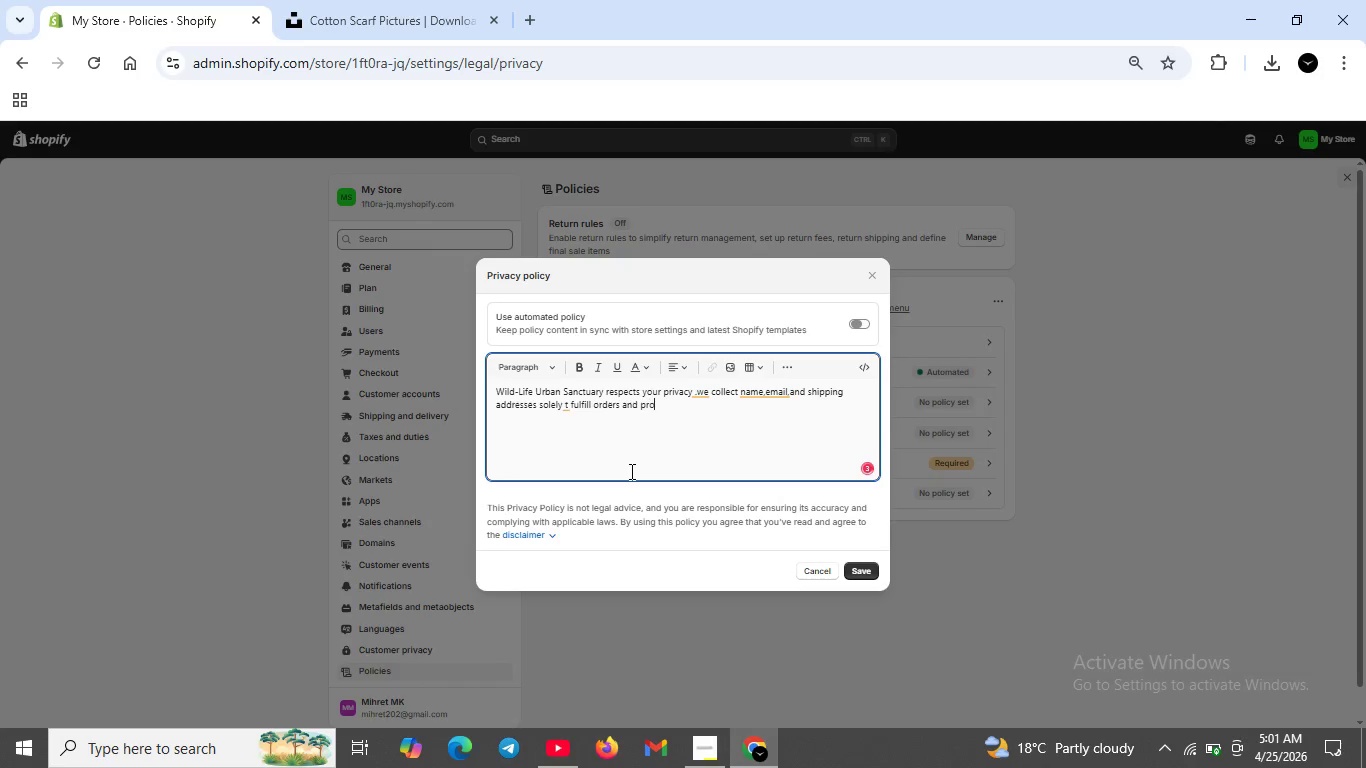 
type(donation recipets. w)
key(Backspace)
type(w)
key(Backspace)
type(We do no t)
 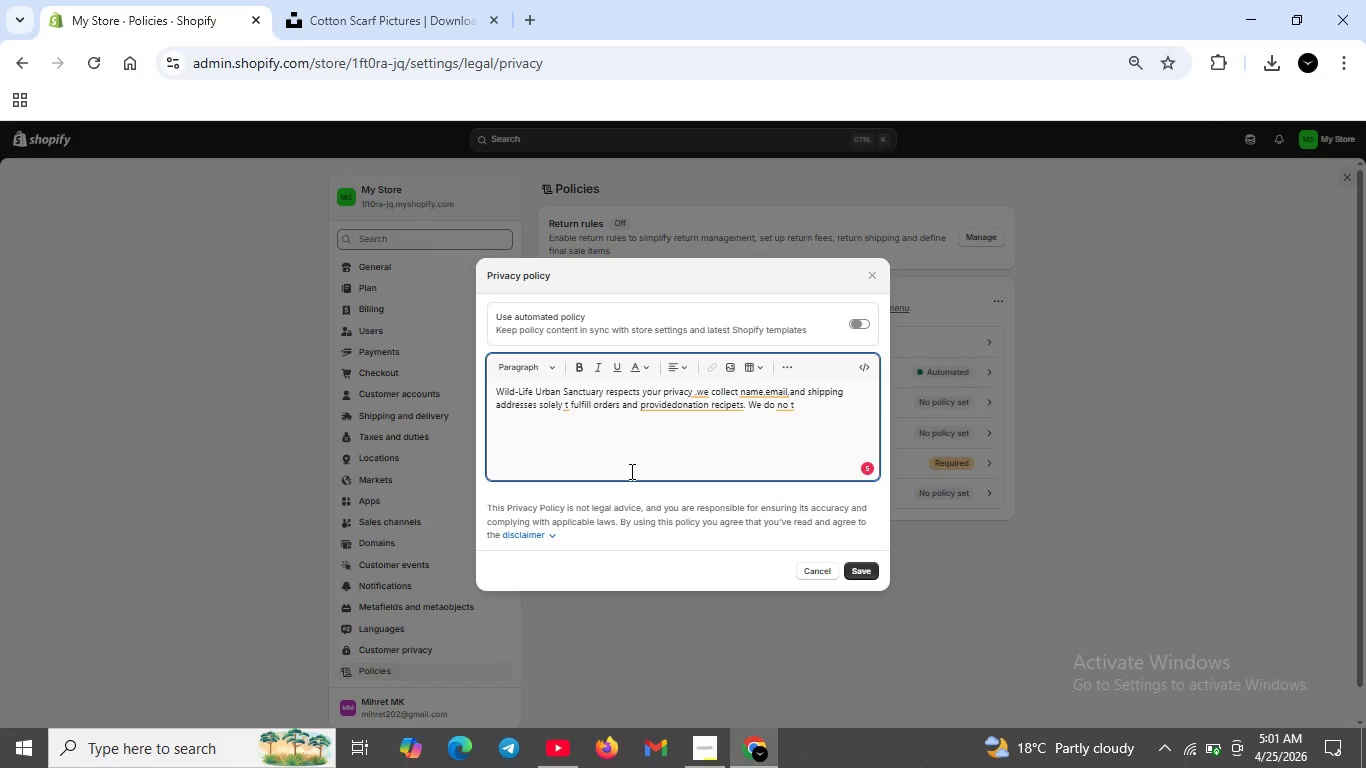 
key(Backspace)
key(Backspace)
type(r ell )
 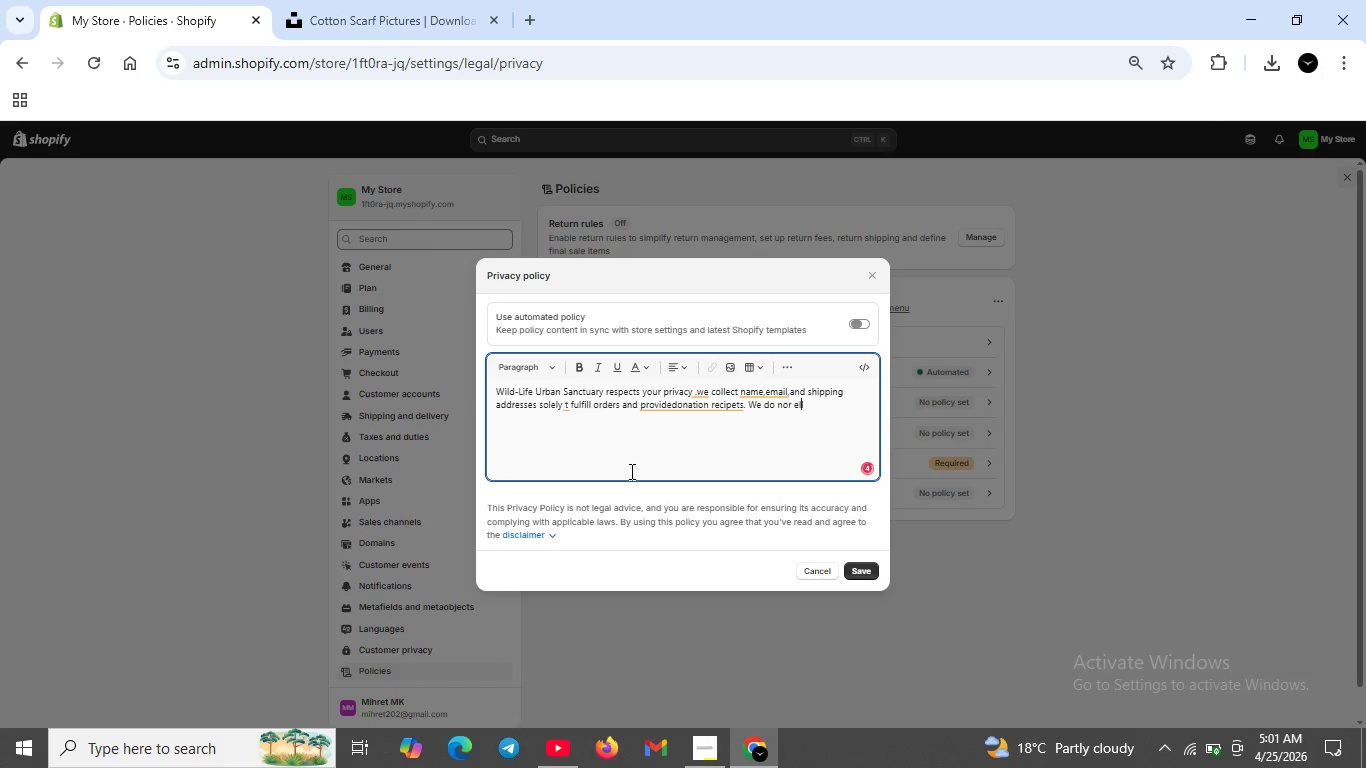 
key(ArrowLeft)
 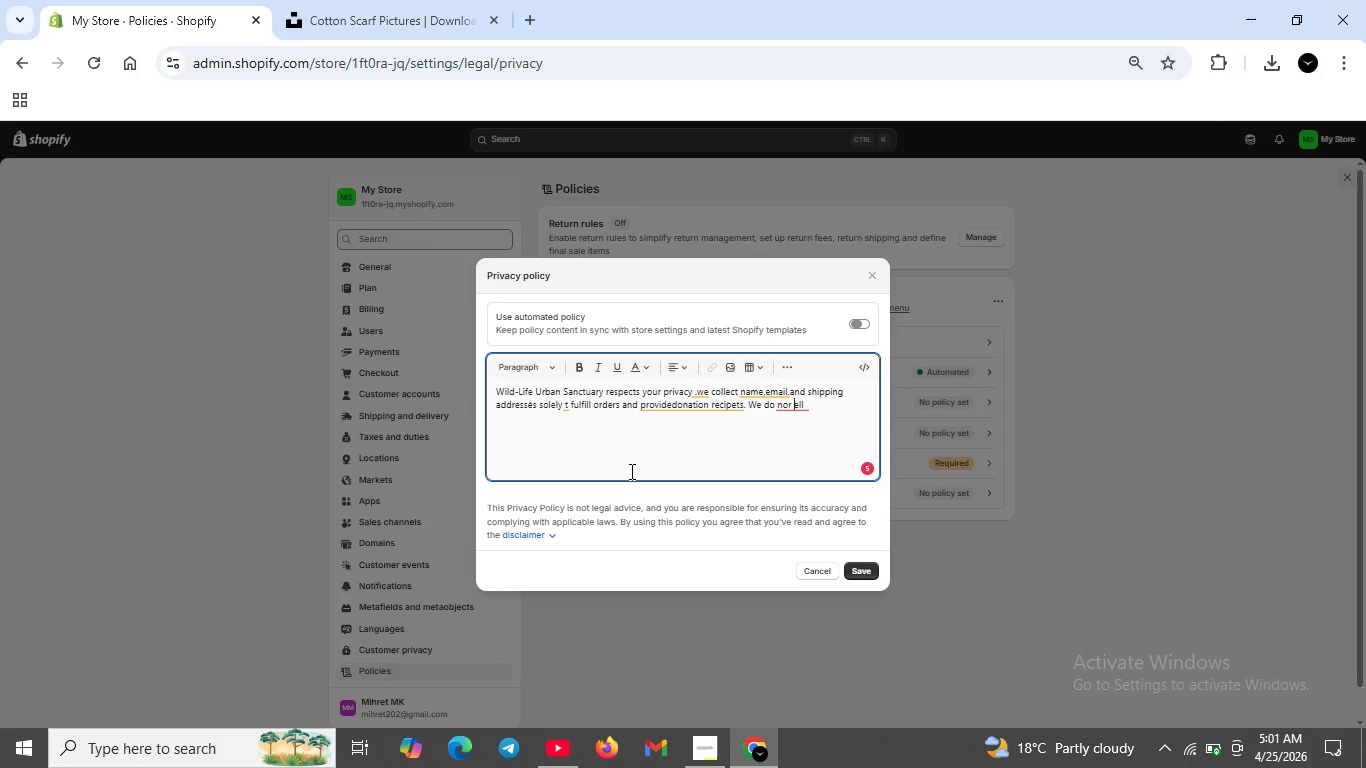 
key(ArrowLeft)
 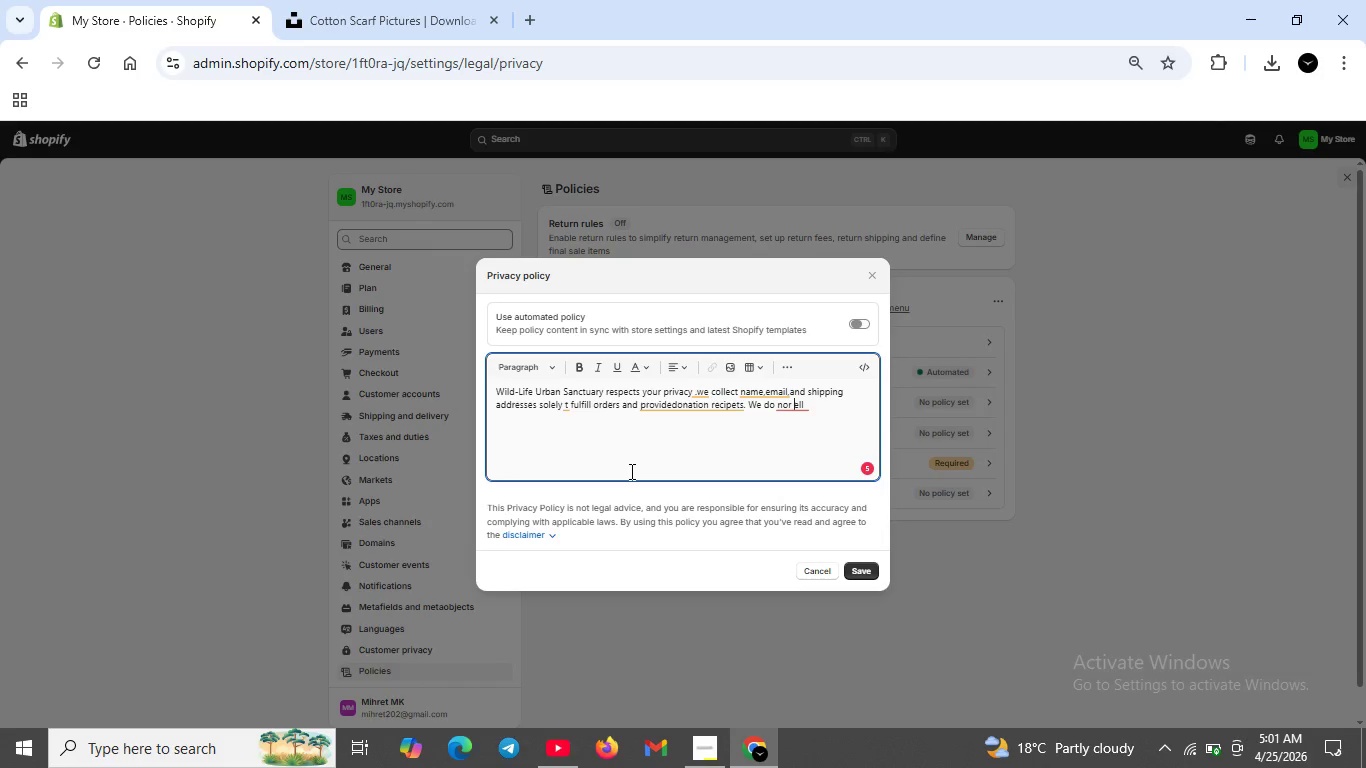 
key(ArrowLeft)
 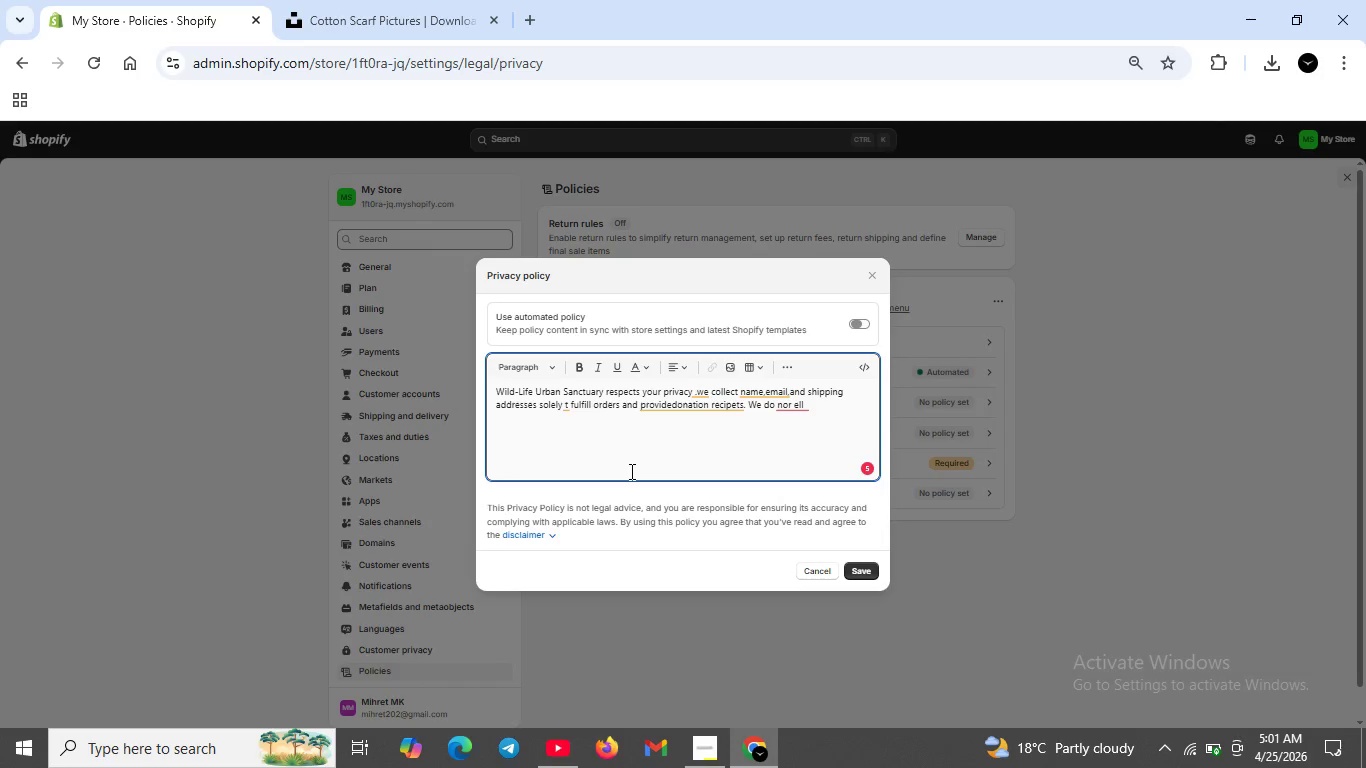 
key(ArrowLeft)
 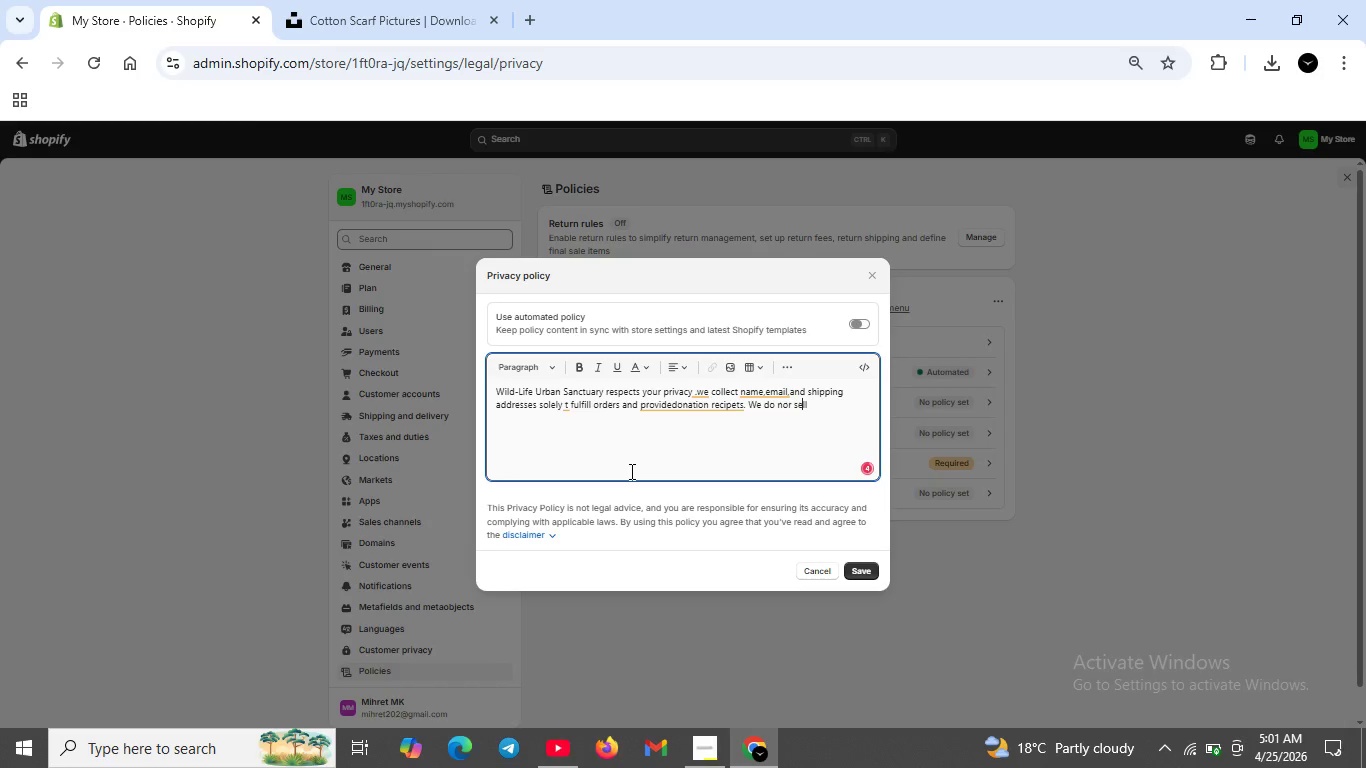 
key(S)
 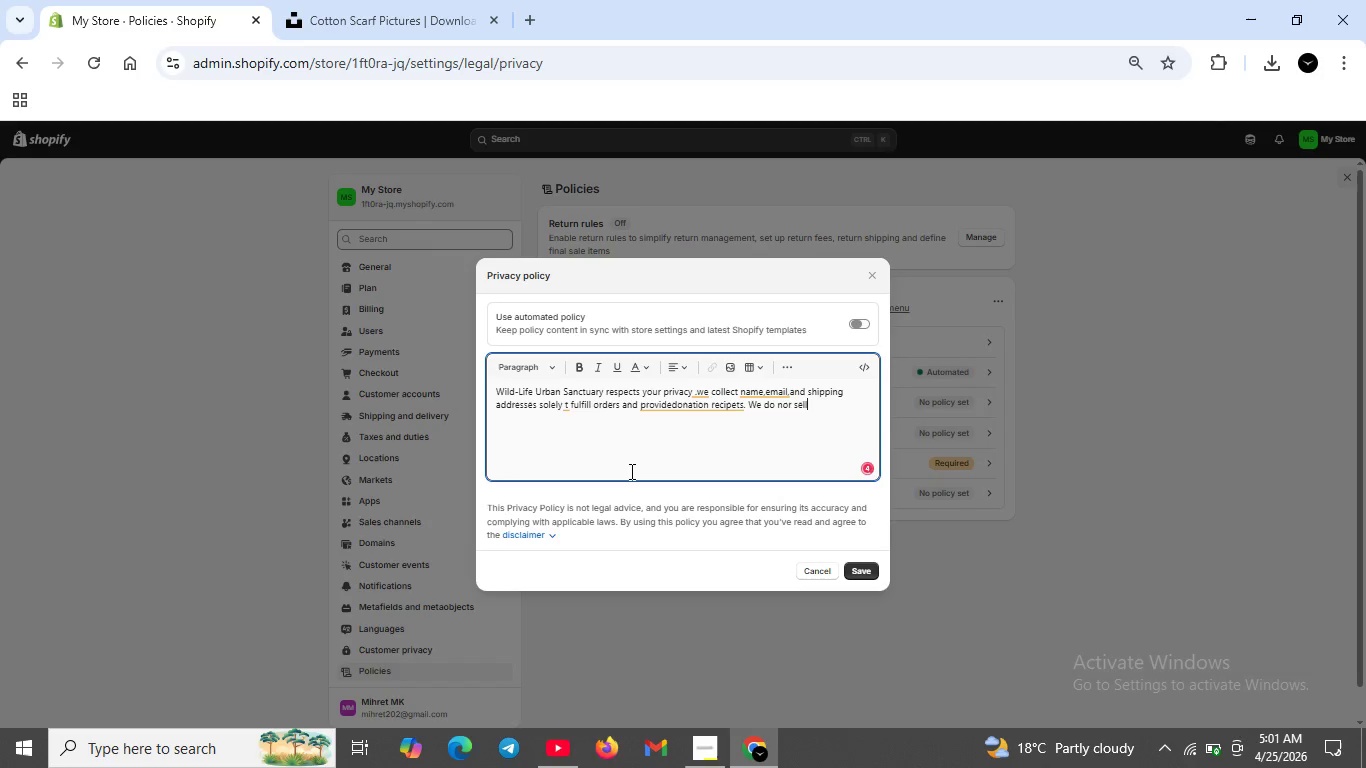 
key(ArrowRight)
 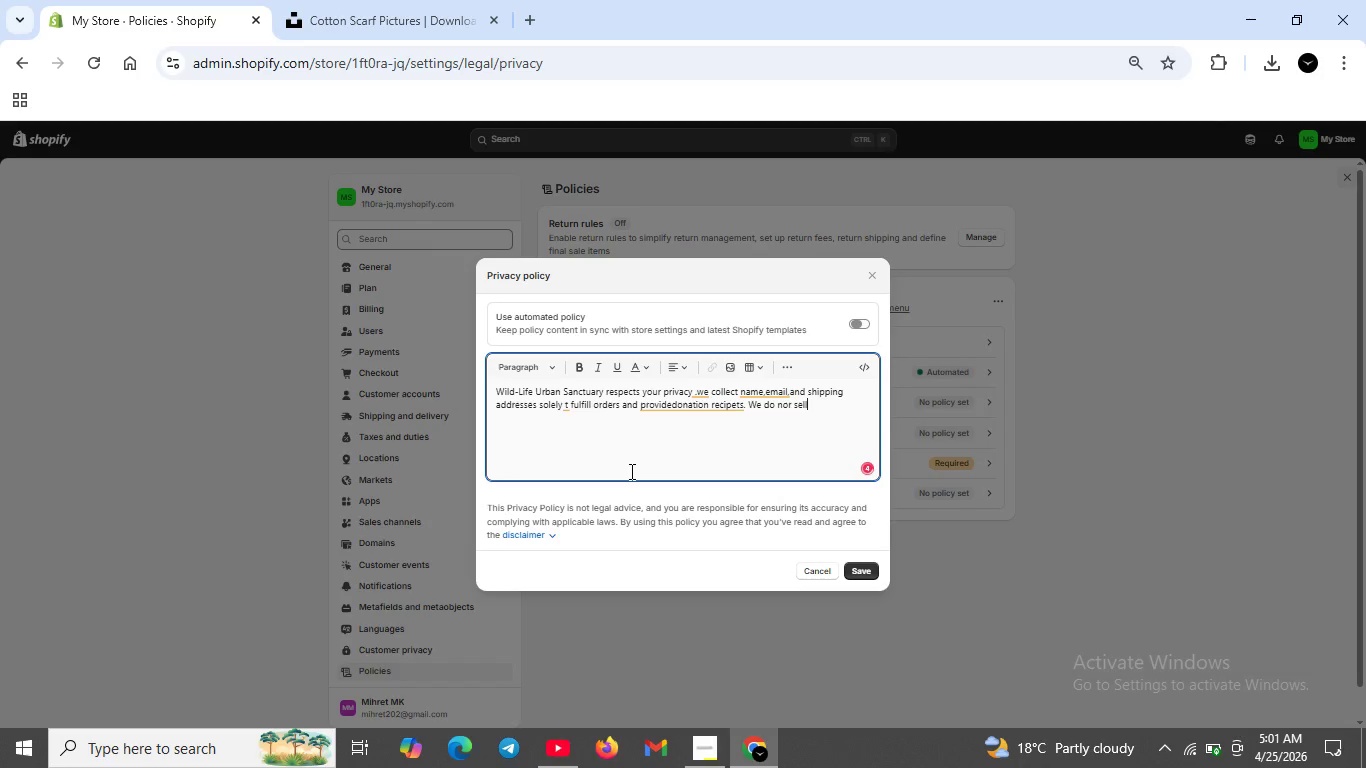 
key(ArrowRight)
 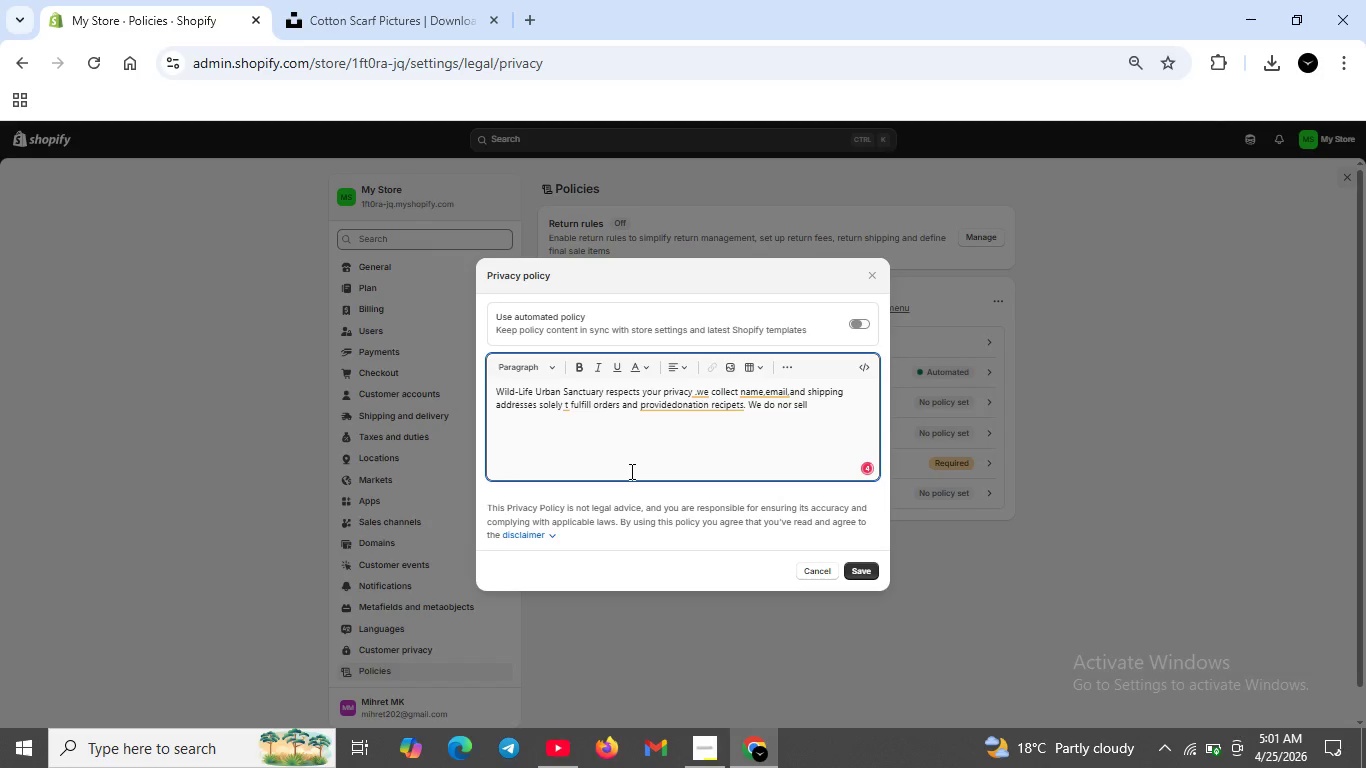 
key(ArrowRight)
 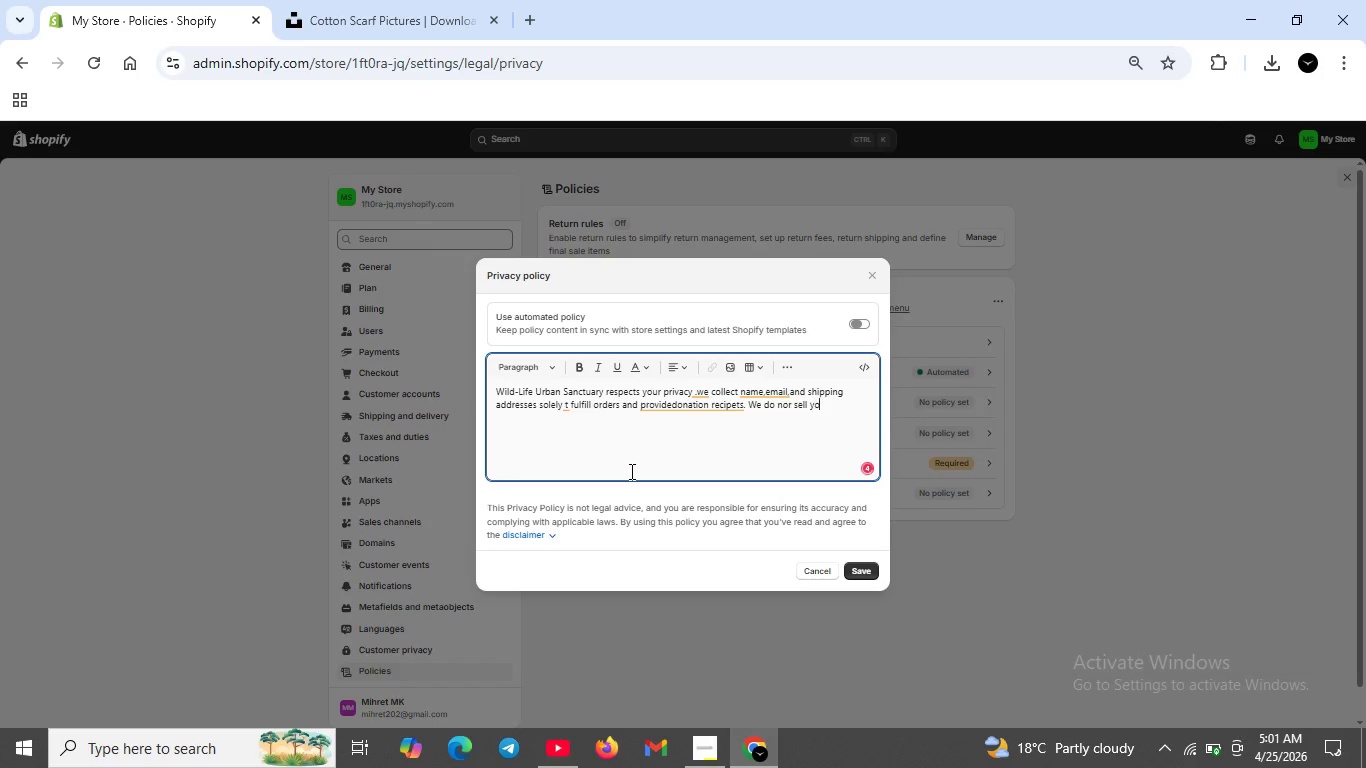 
type( your data  to third parties . Our fulfilment partners (droph)
key(Backspace)
type(shipping suppliers) reciever onlu)
key(Backspace)
type( shipping )
 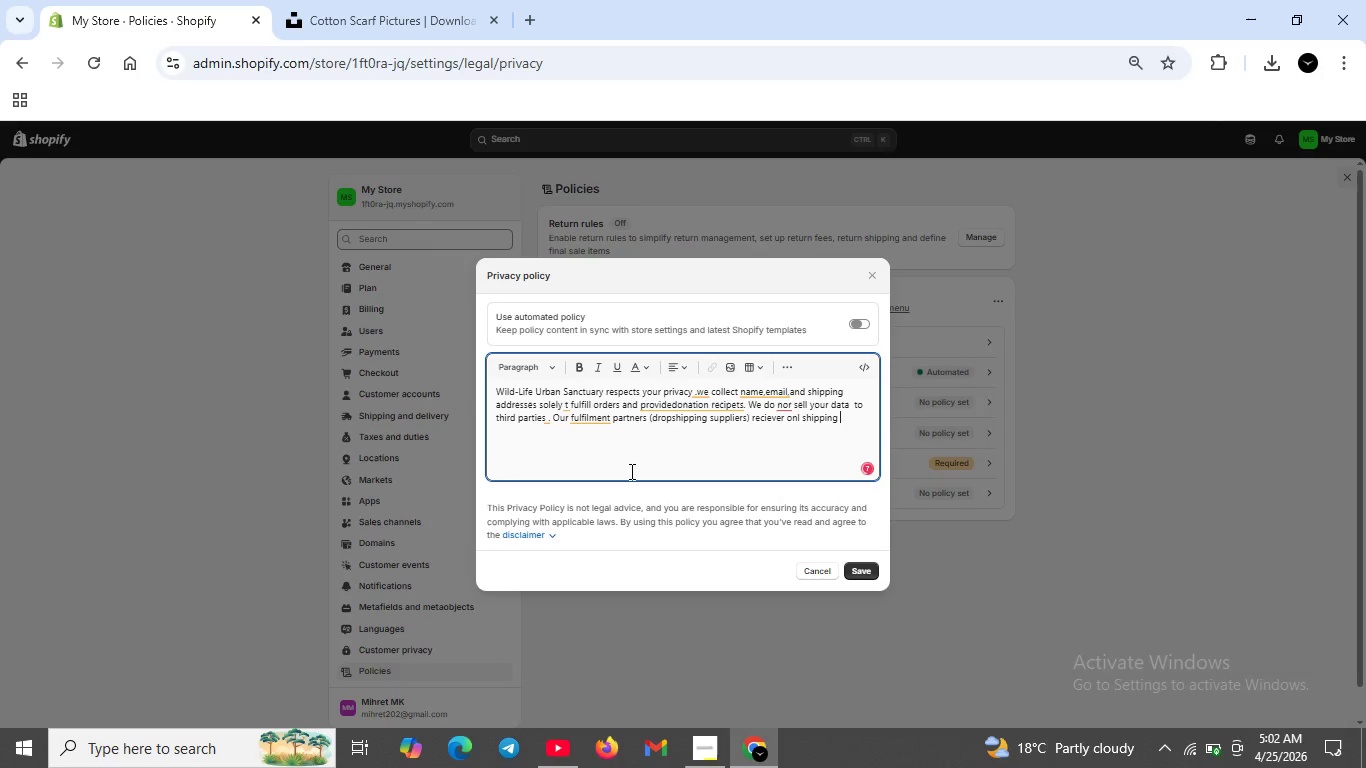 
type(information.All transaction are encryote)
key(Backspace)
key(Backspace)
key(Backspace)
type(pted )
 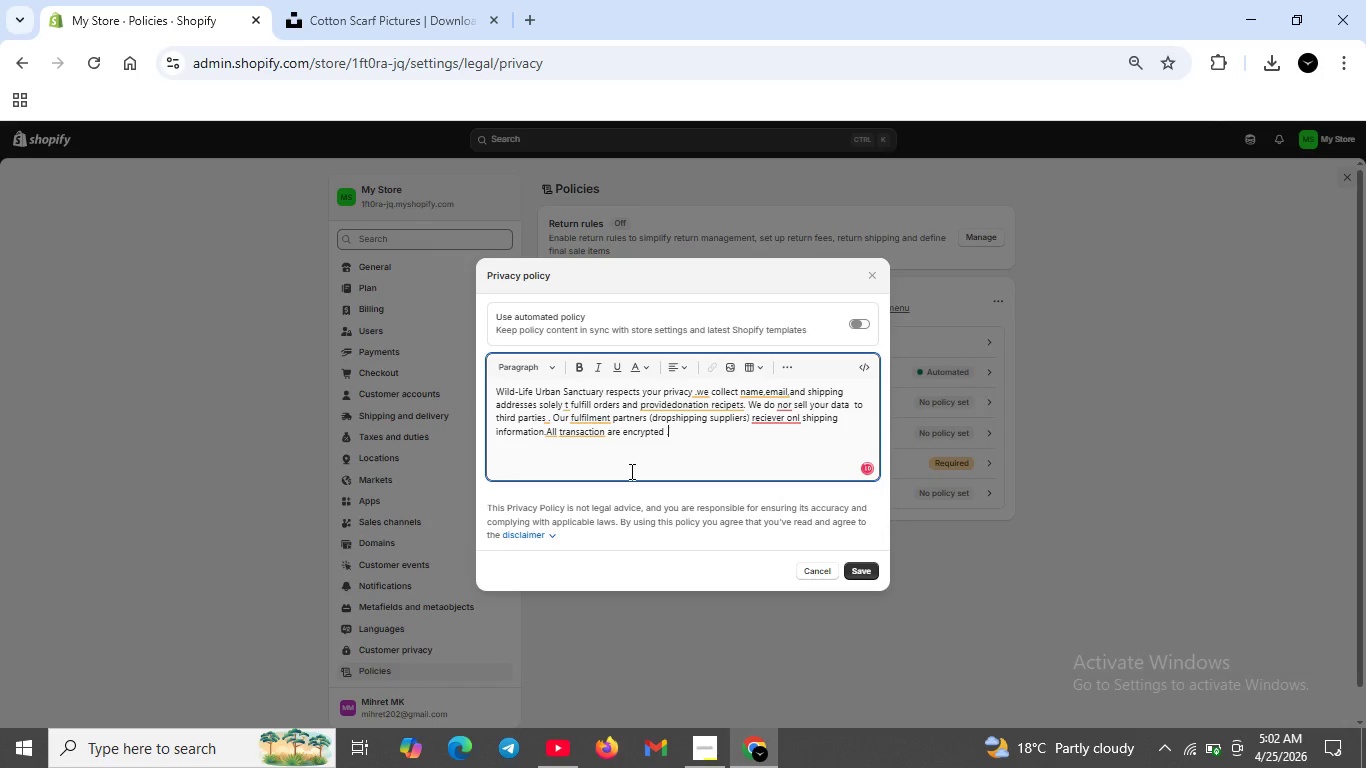 
type(.For GDPr)
key(Backspace)
type(r)
key(Backspace)
type(R ?ccpa re)
 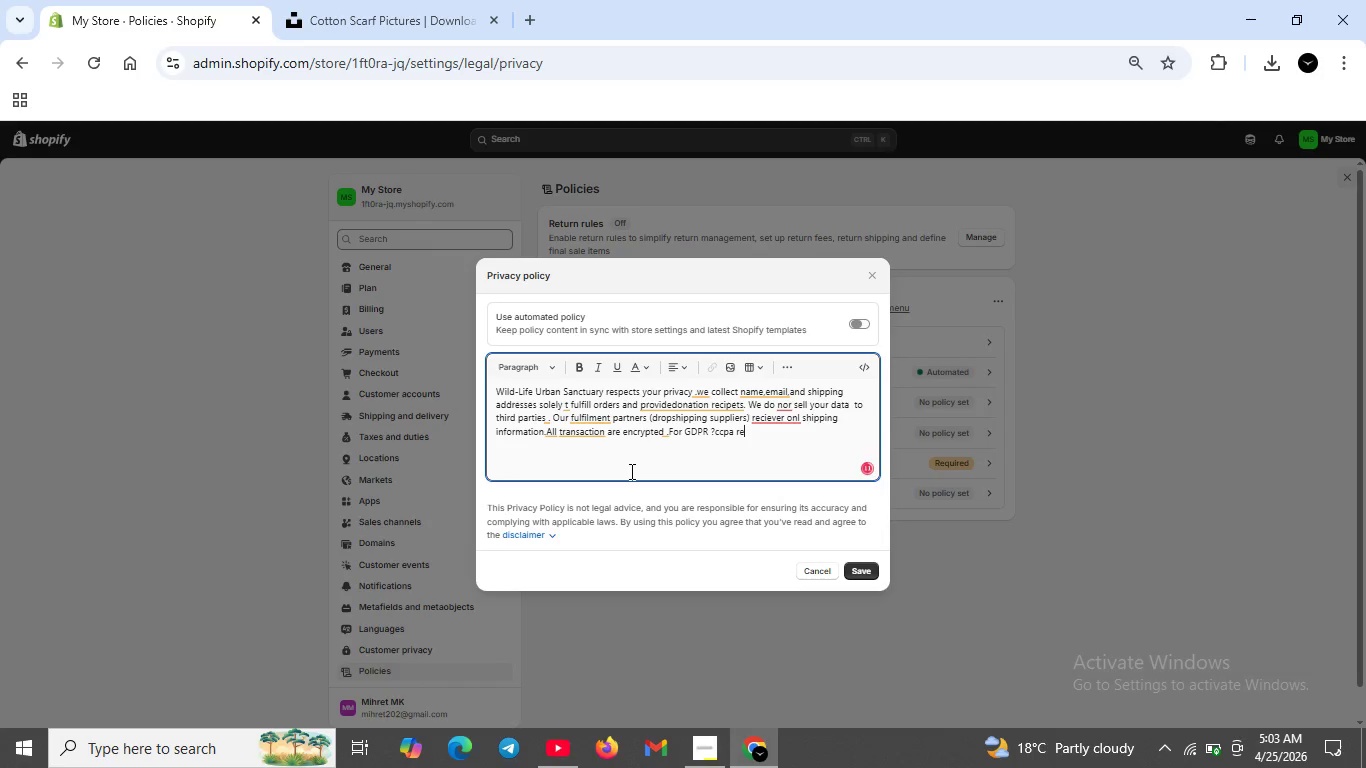 
type(quests, contact privacy @wildlifeurban.org)
 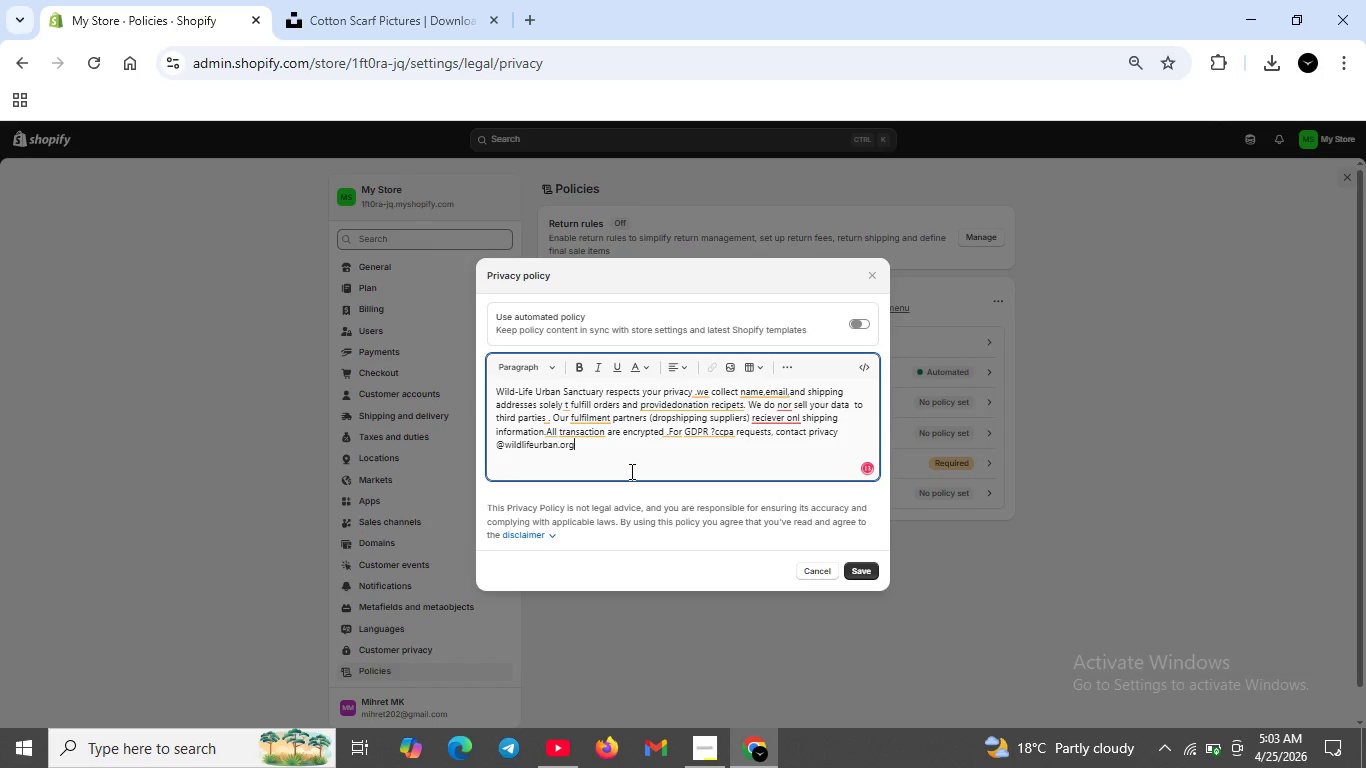 
key(Period)
 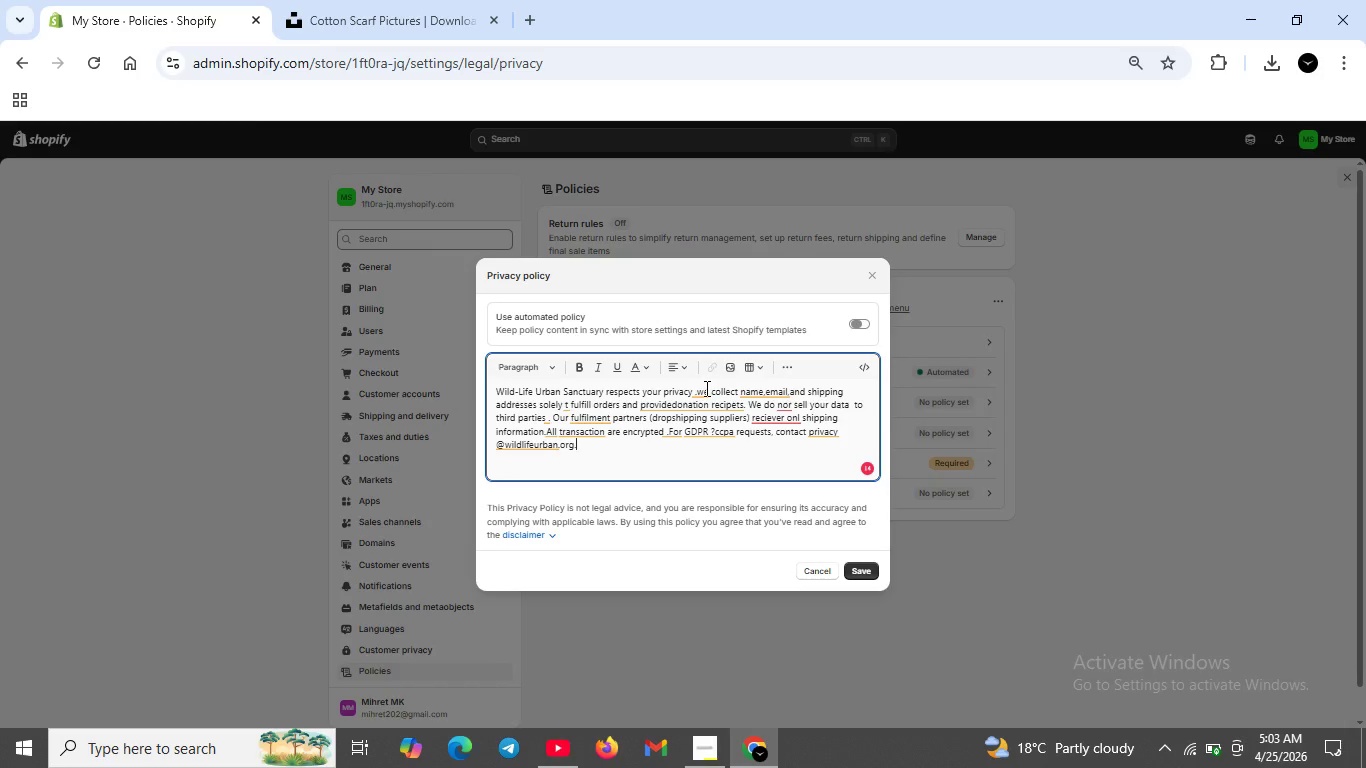 
left_click([705, 388])
 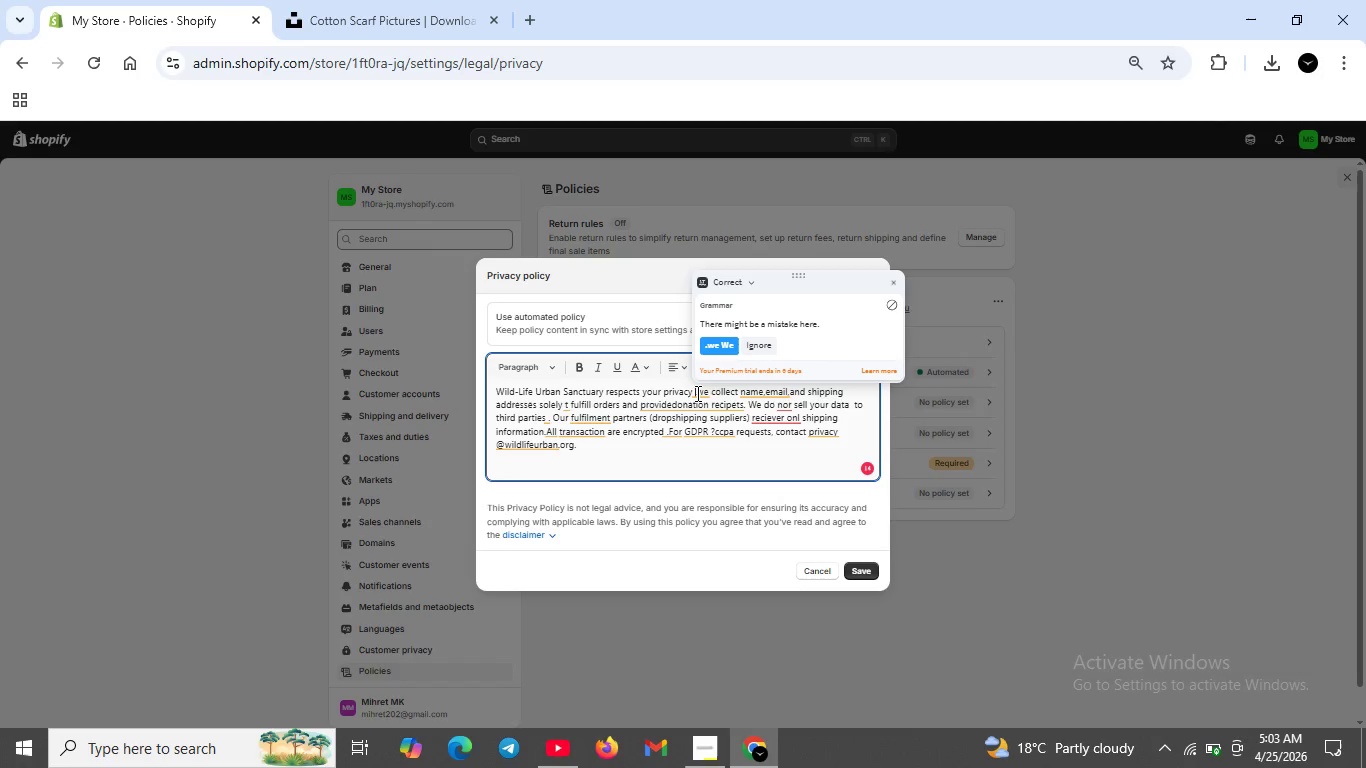 
left_click([696, 393])
 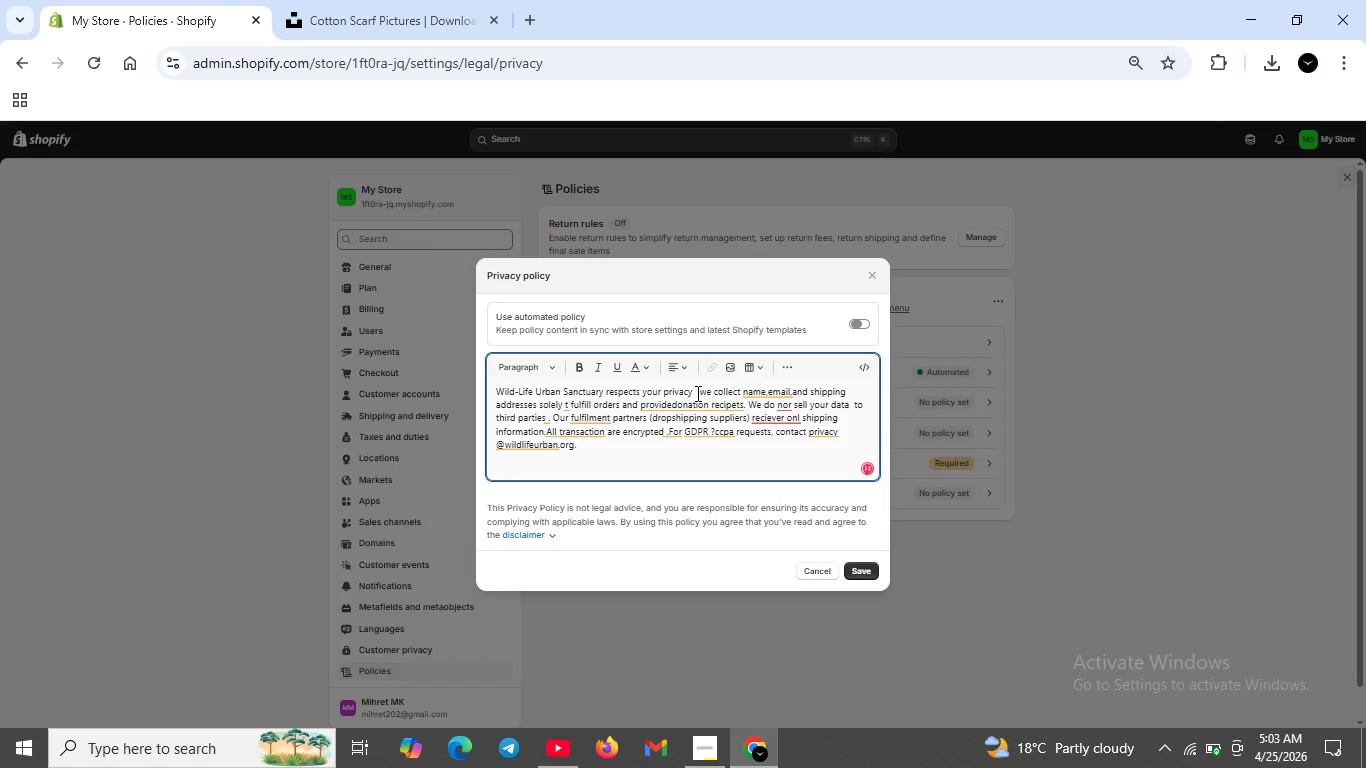 
key(Space)
 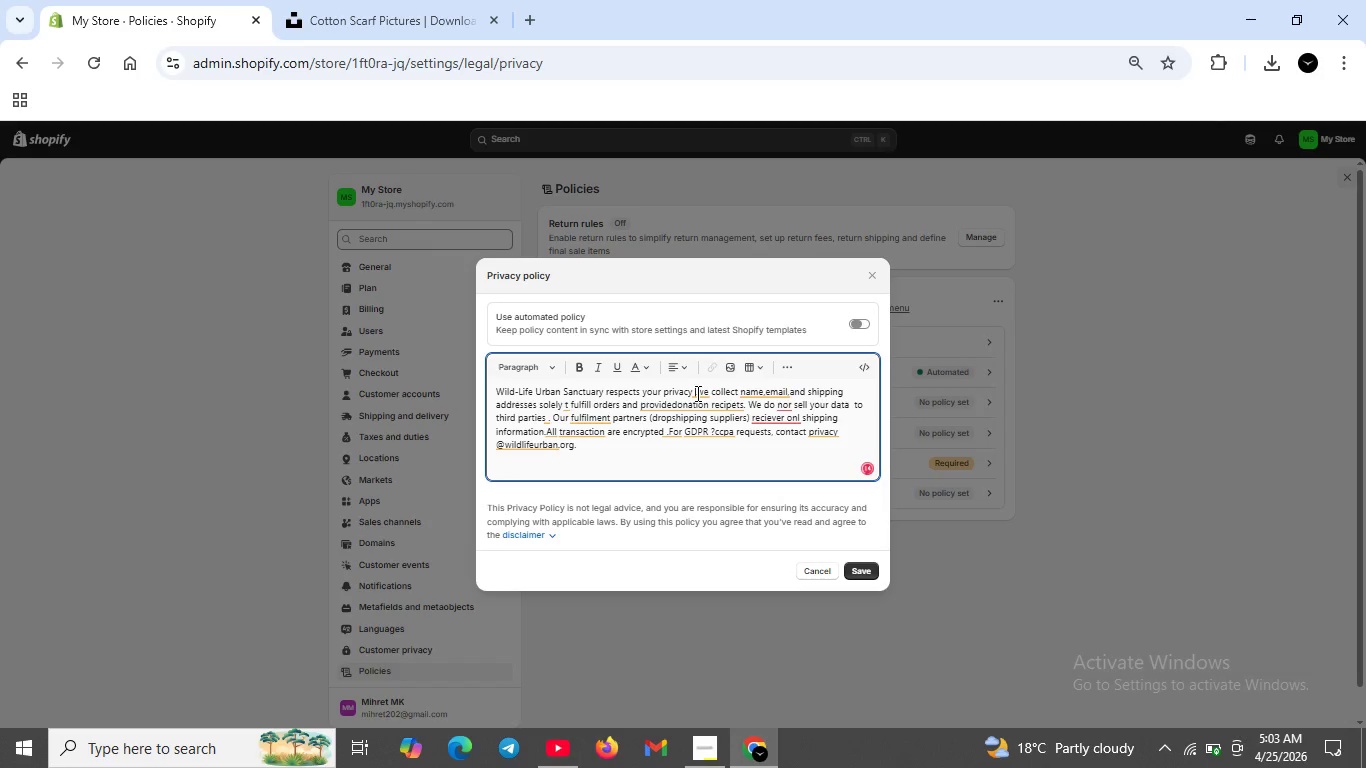 
key(Backspace)
 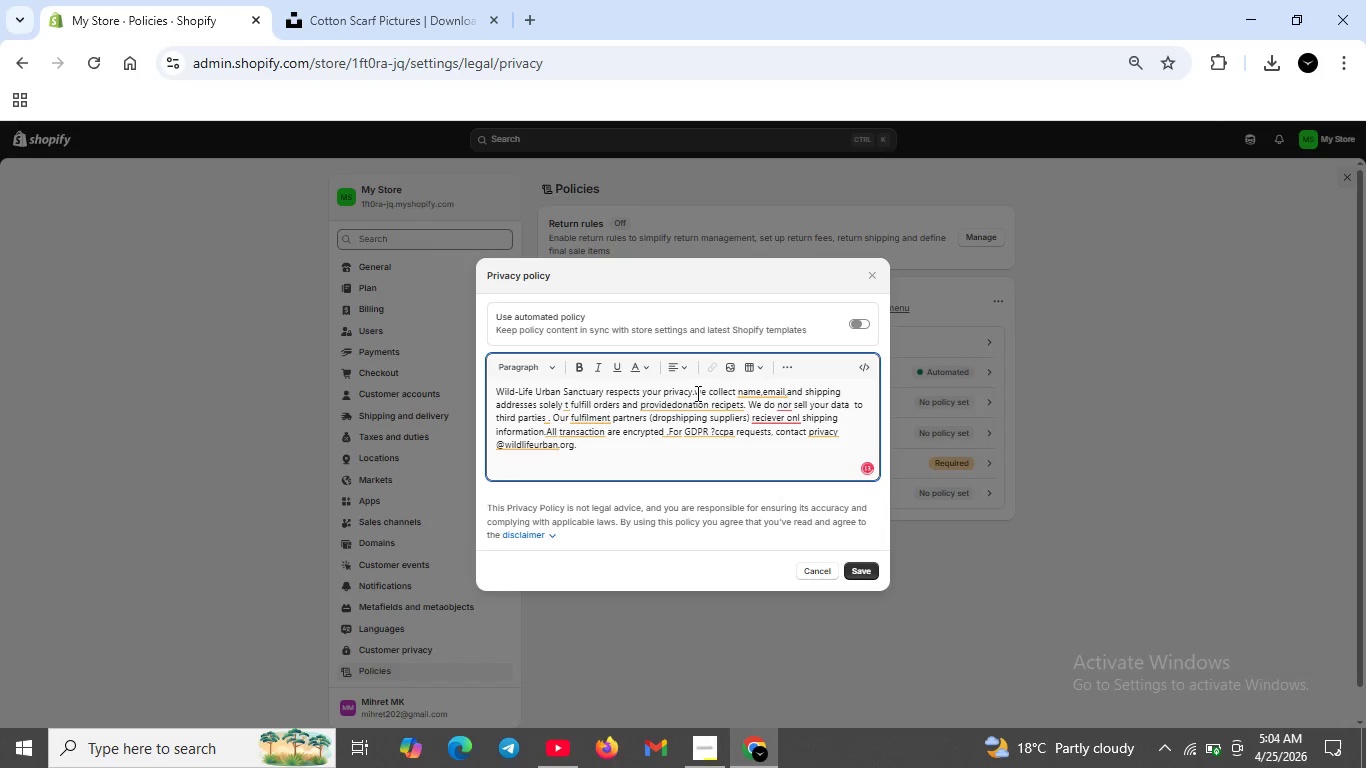 
key(Backspace)
 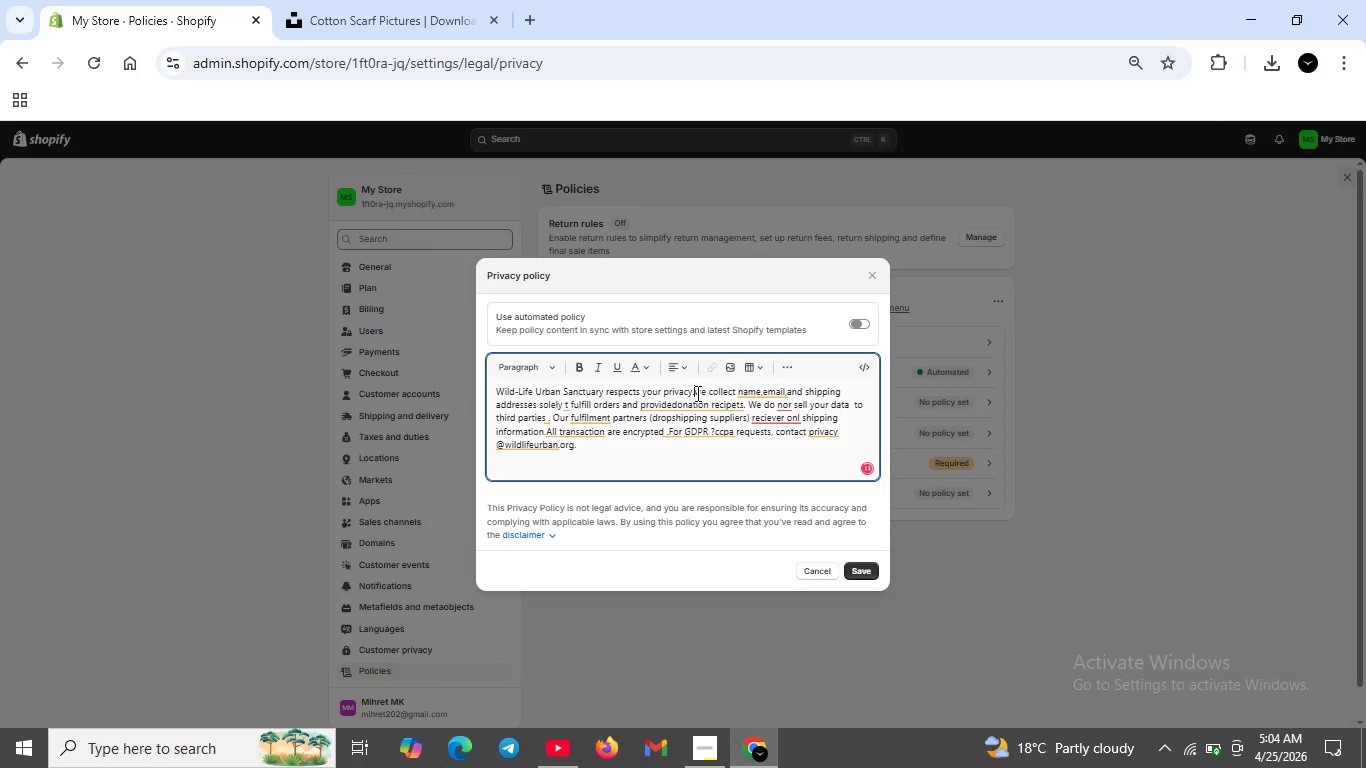 
key(ArrowRight)
 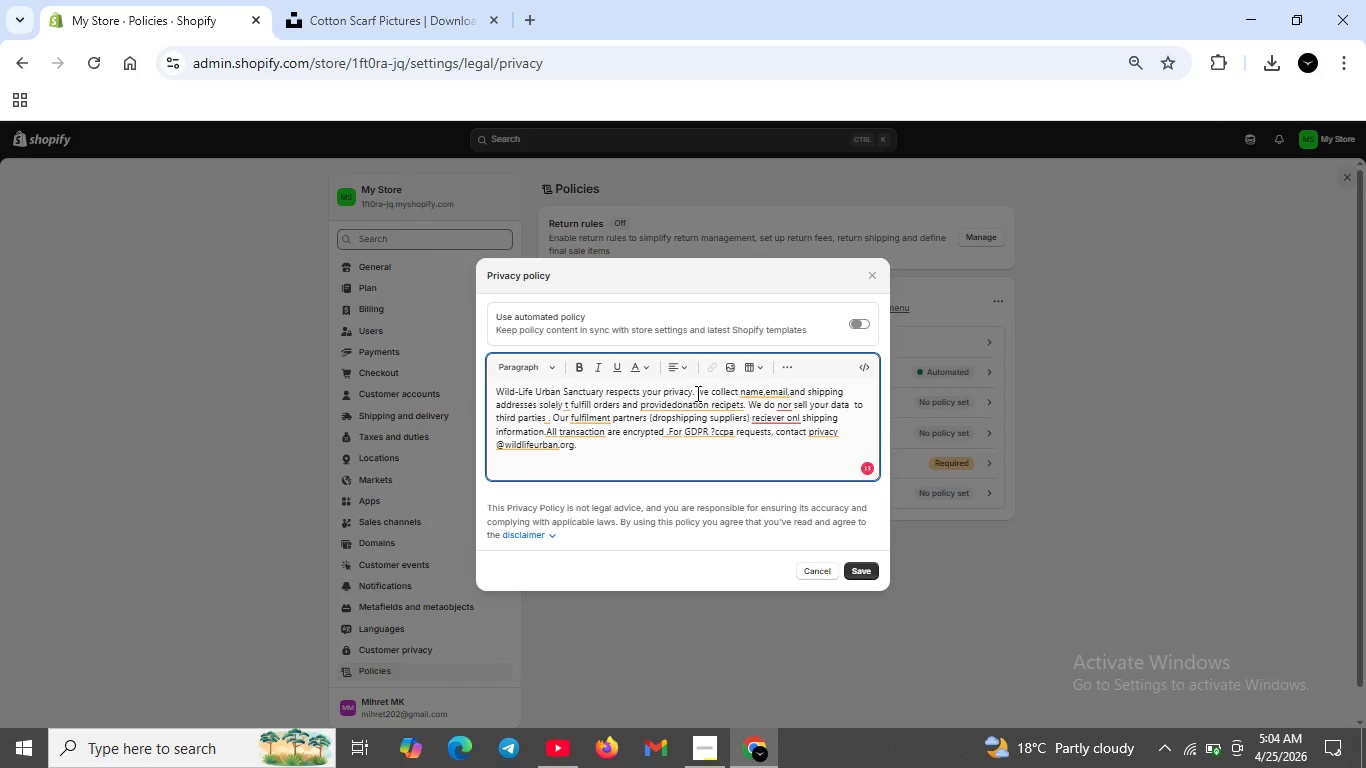 
key(Space)
 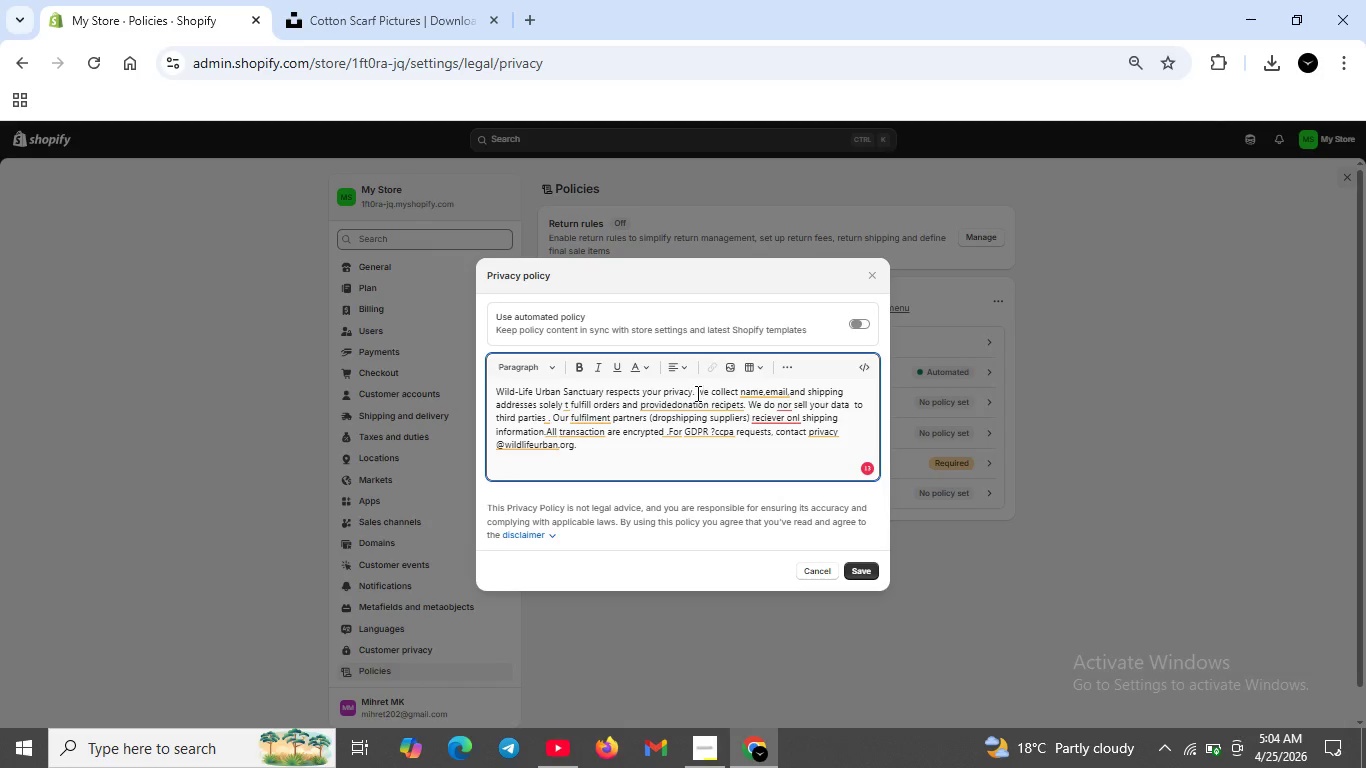 
key(ArrowRight)
 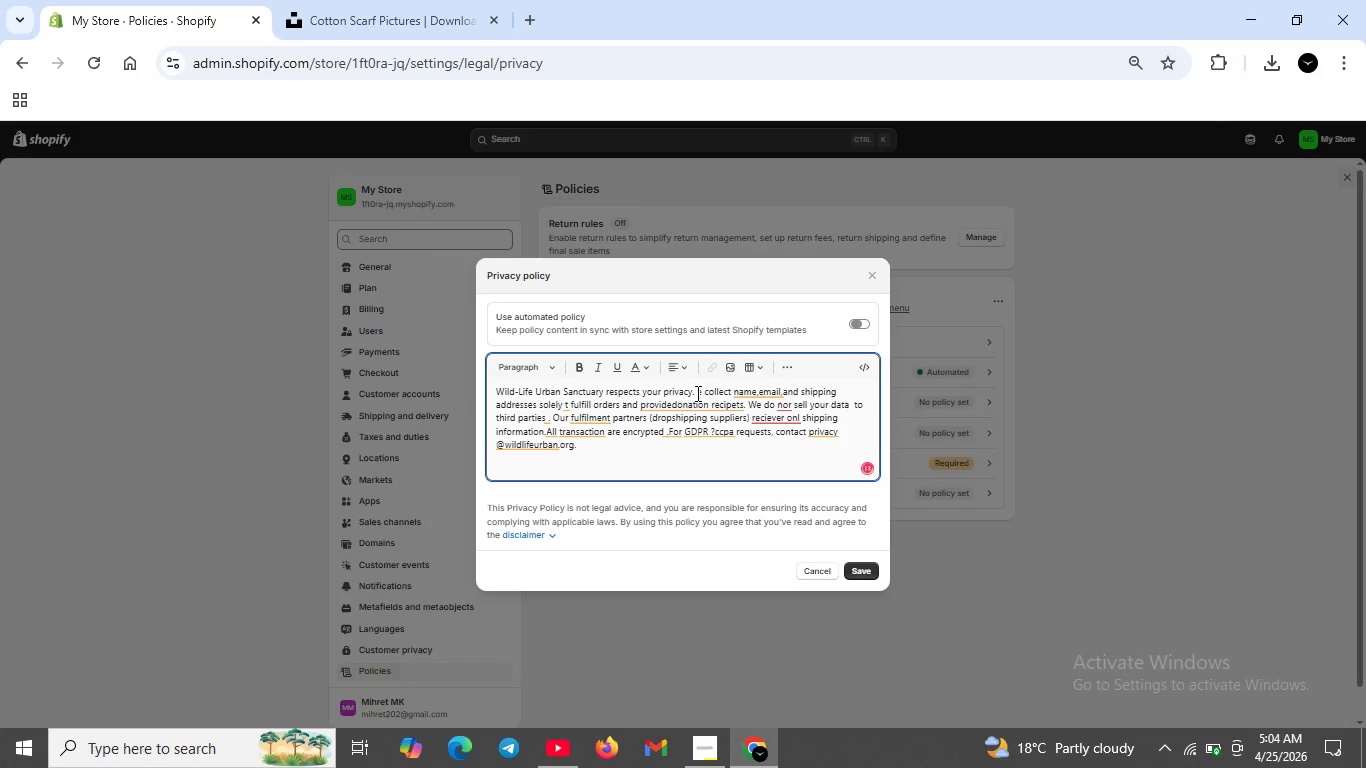 
key(Backspace)
 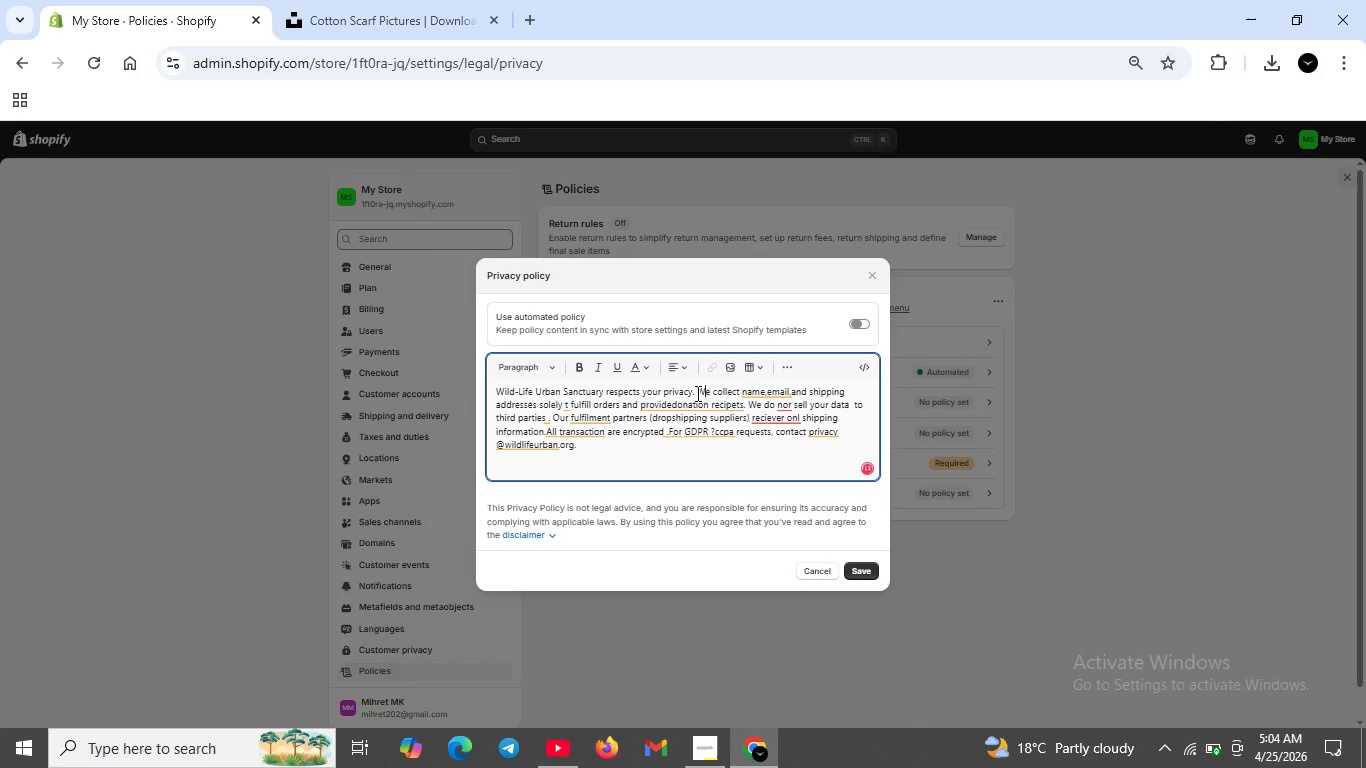 
key(CapsLock)
 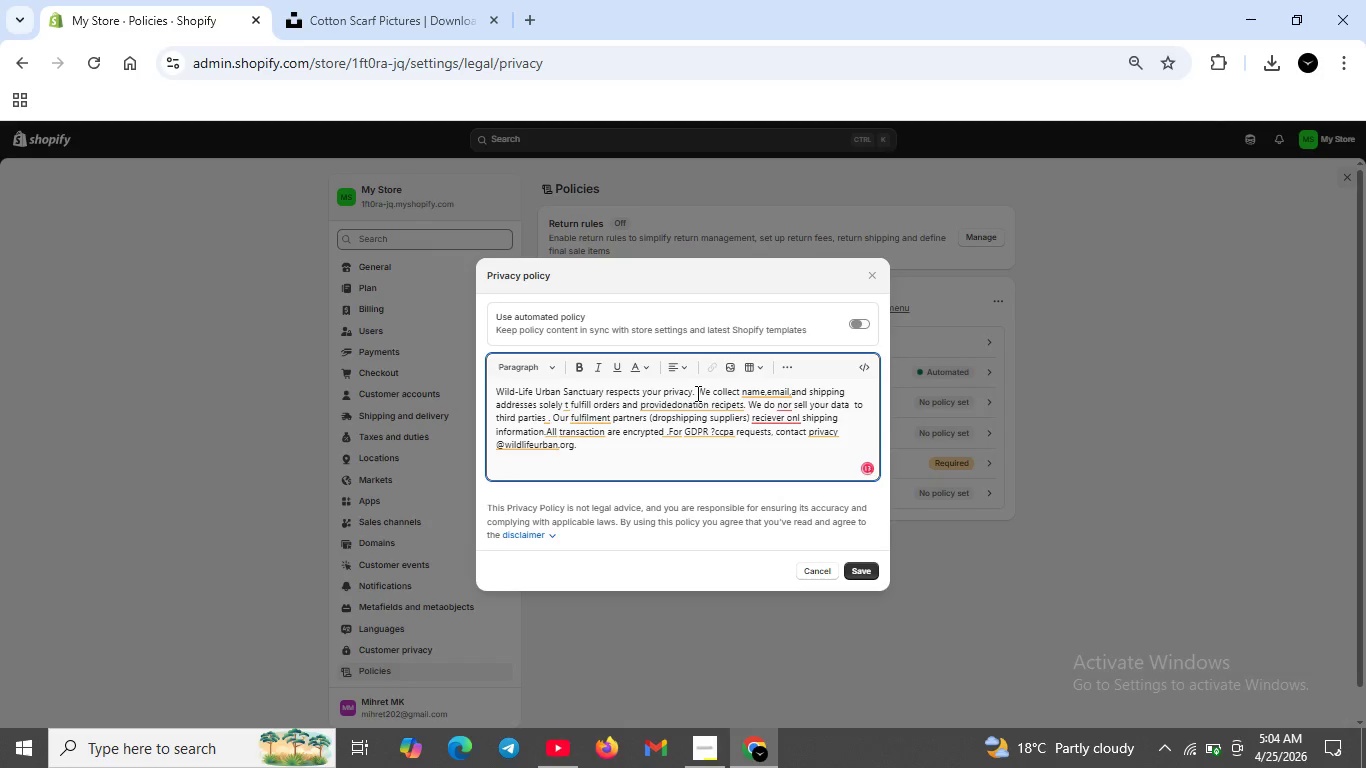 
key(W)
 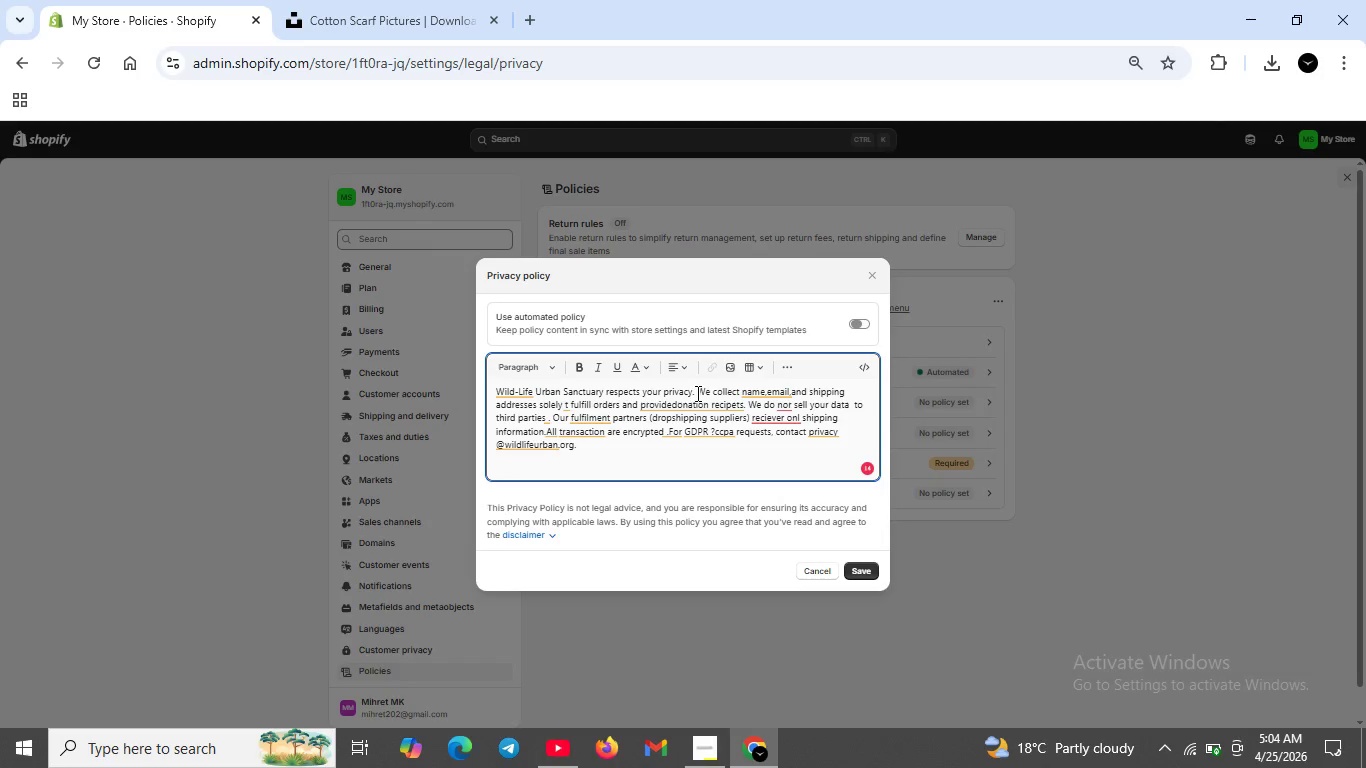 
key(CapsLock)
 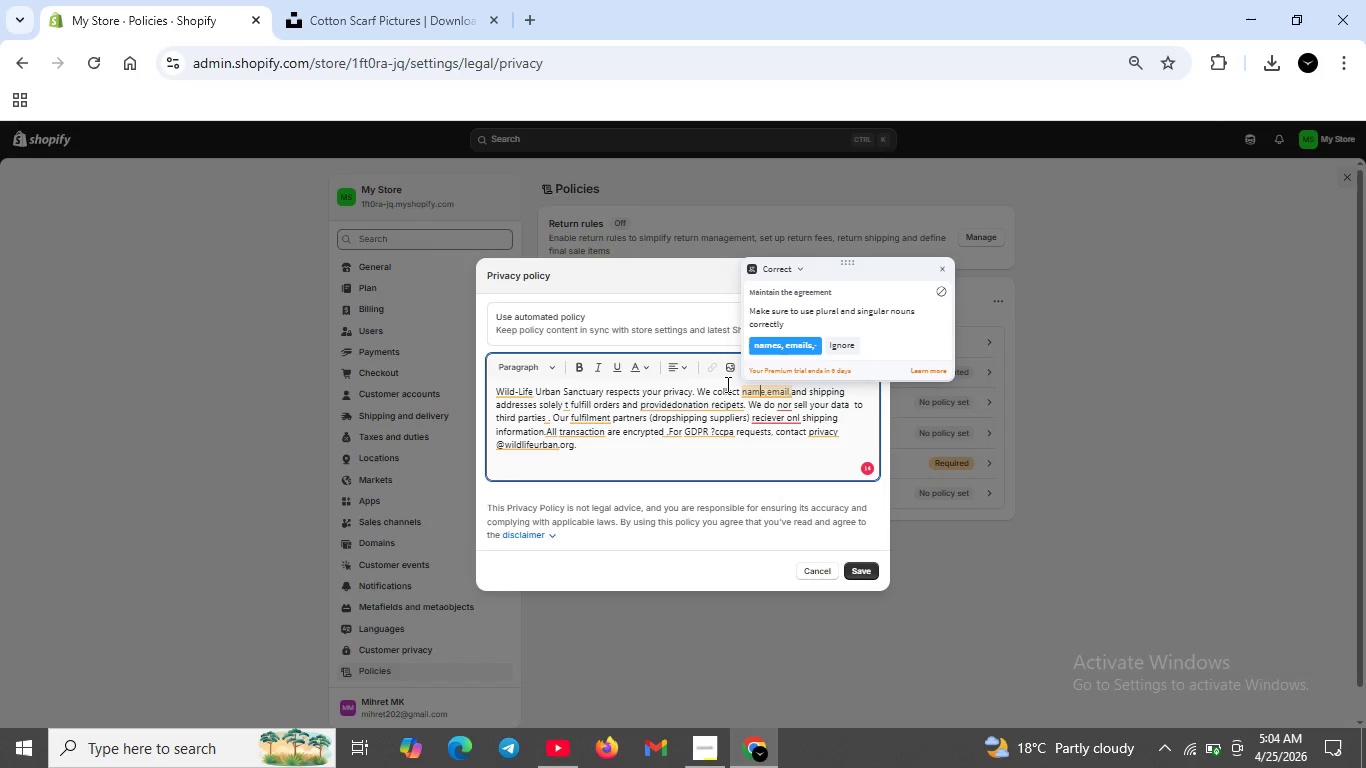 
left_click([759, 396])
 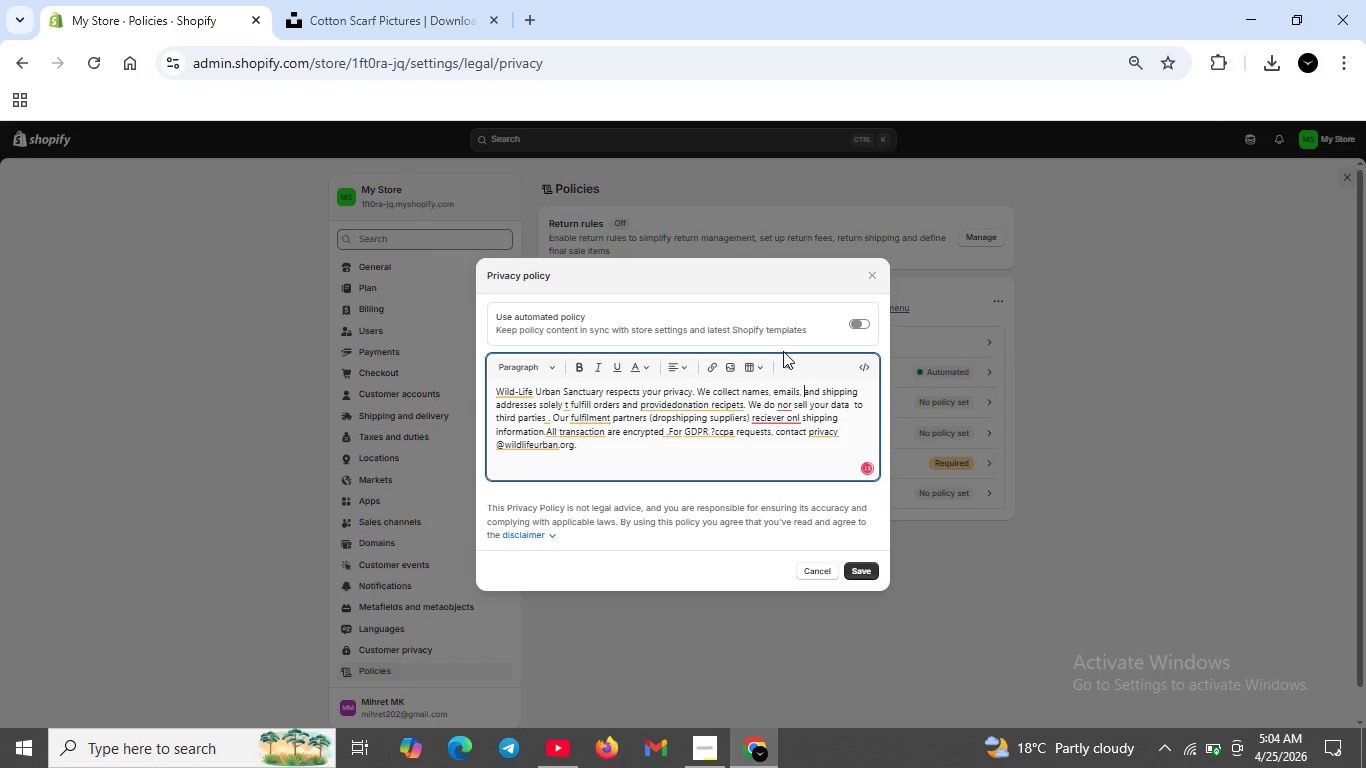 
left_click([762, 350])
 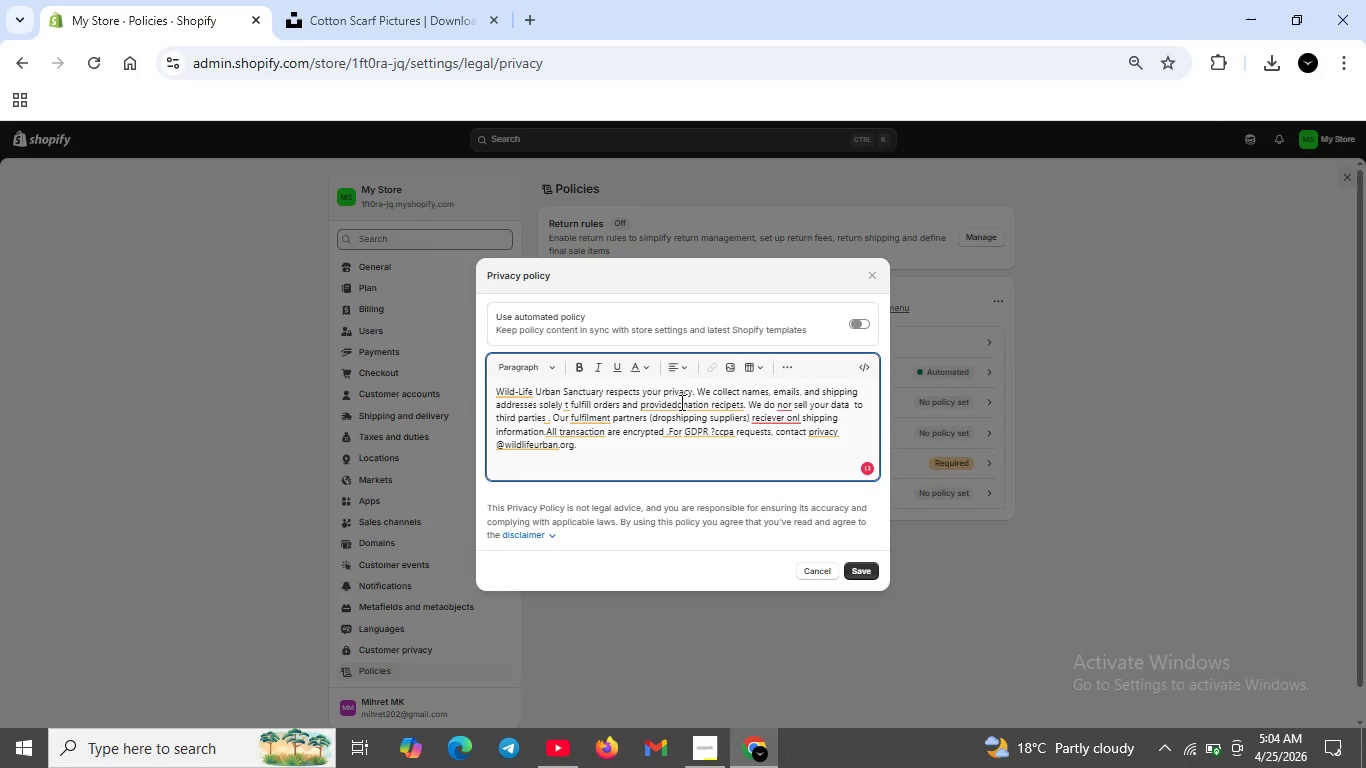 
left_click([676, 413])
 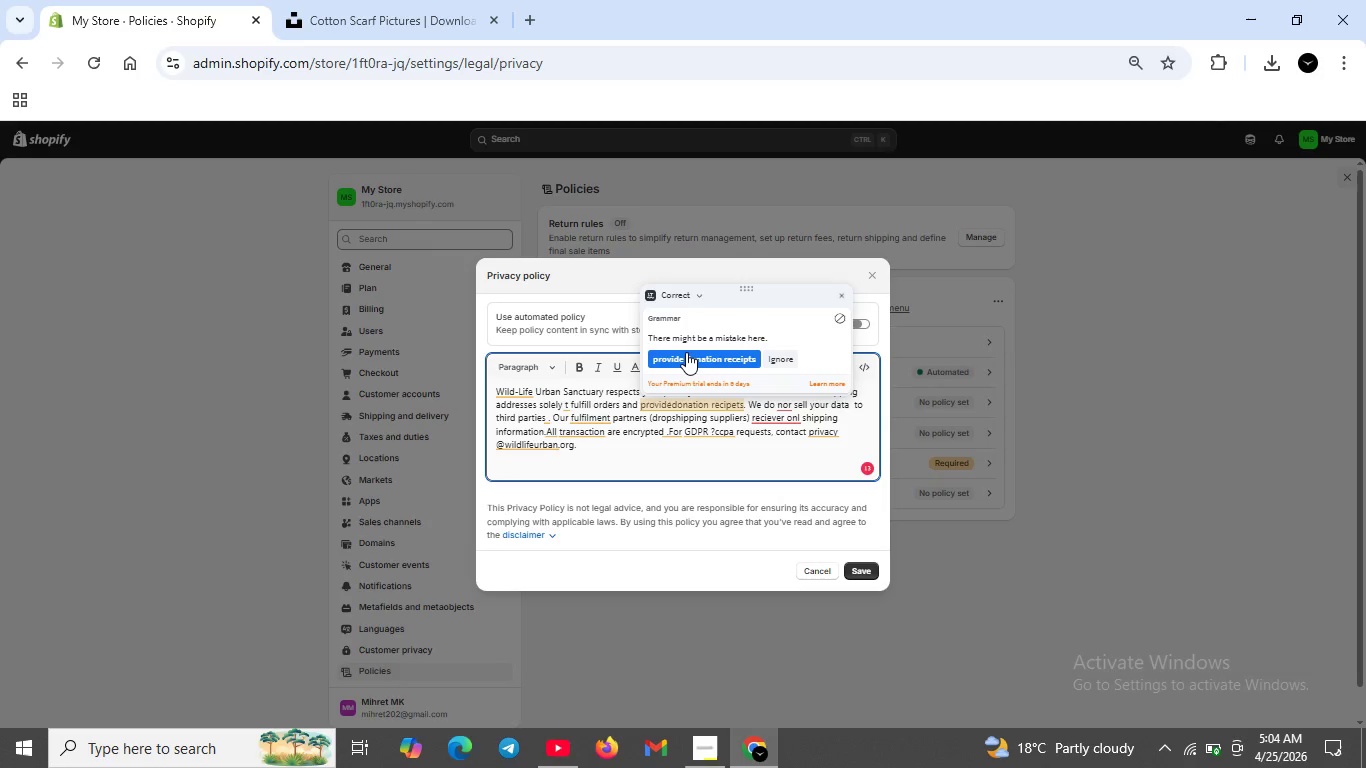 
left_click([680, 403])
 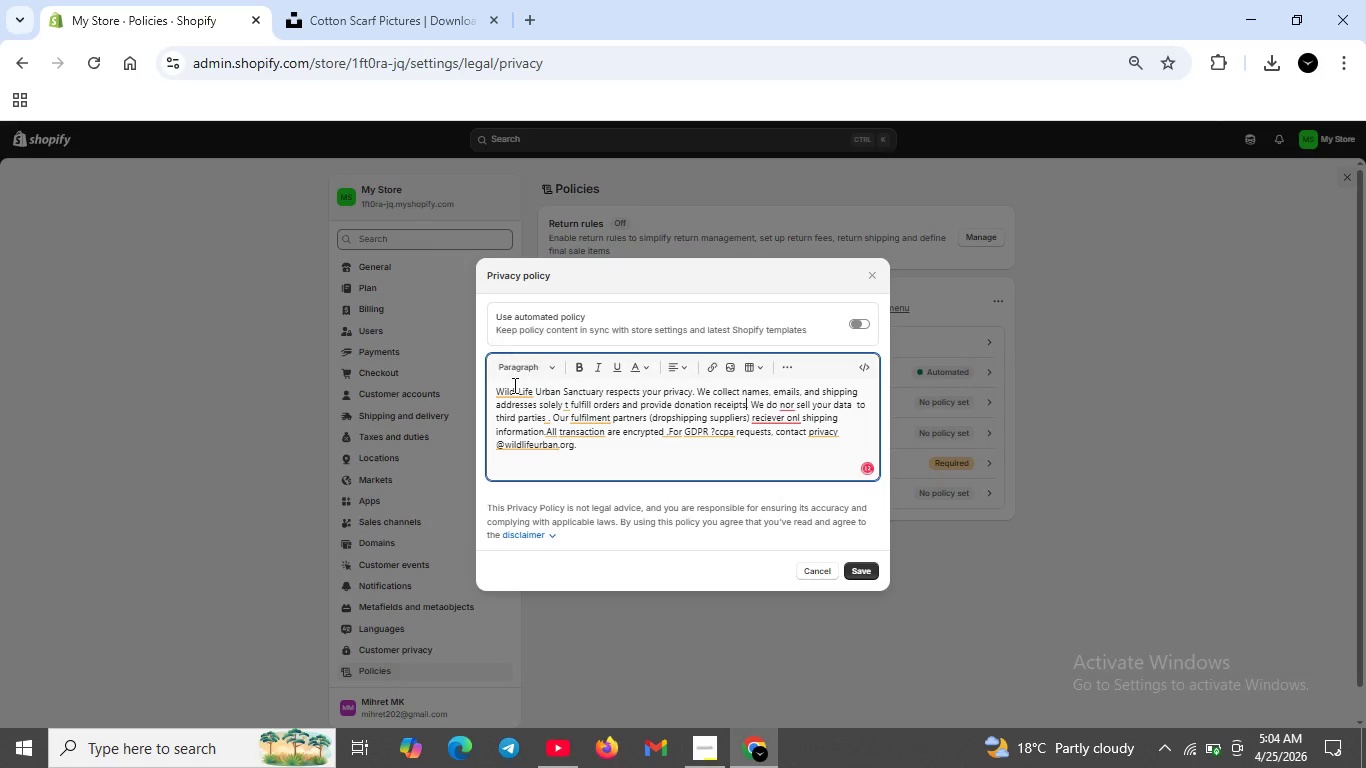 
left_click([686, 352])
 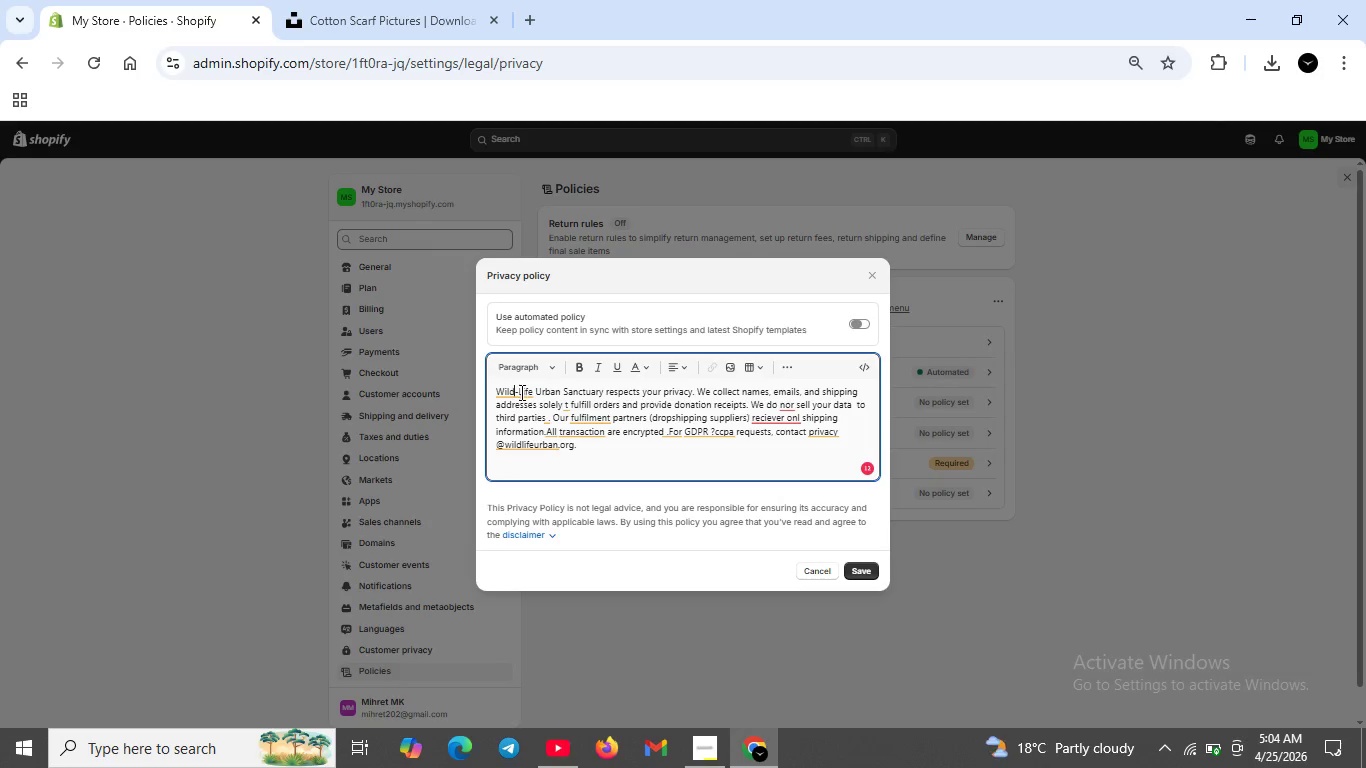 
left_click([512, 385])
 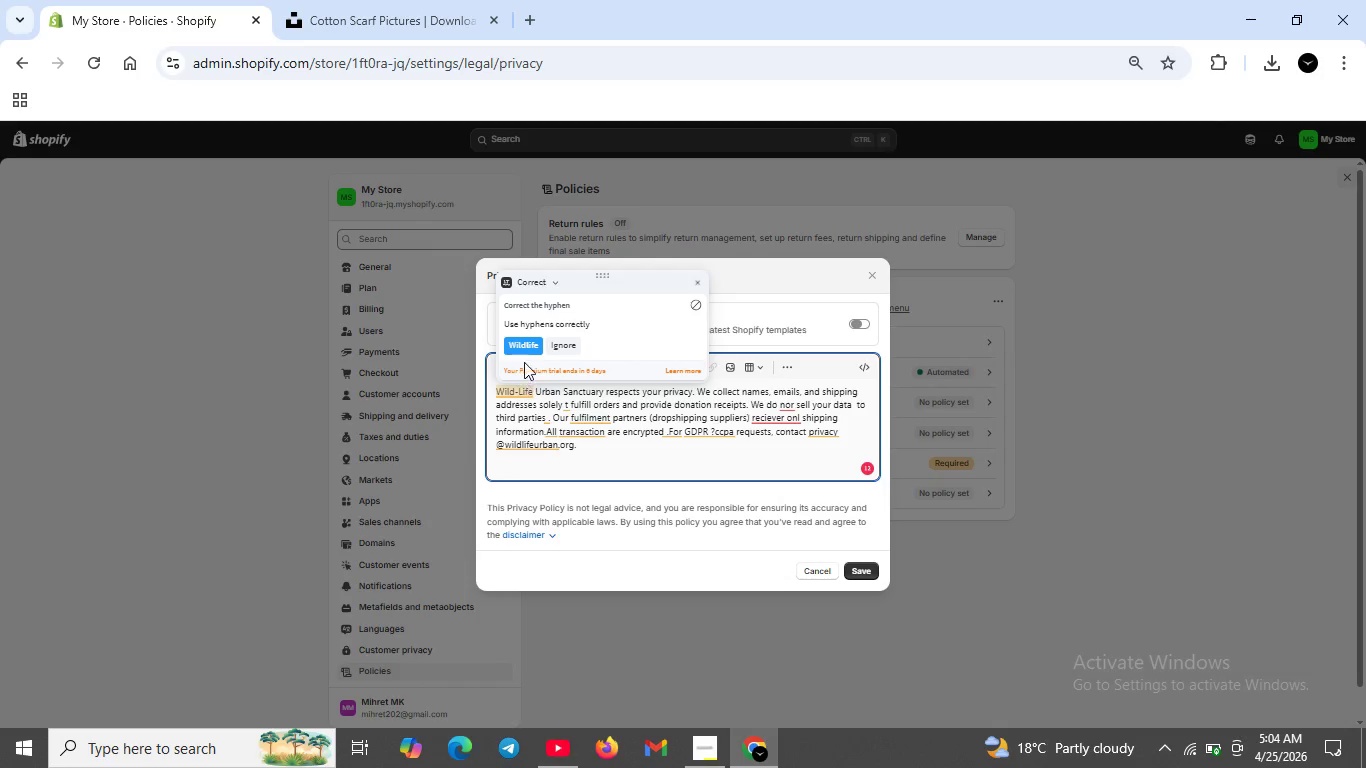 
left_click([520, 392])
 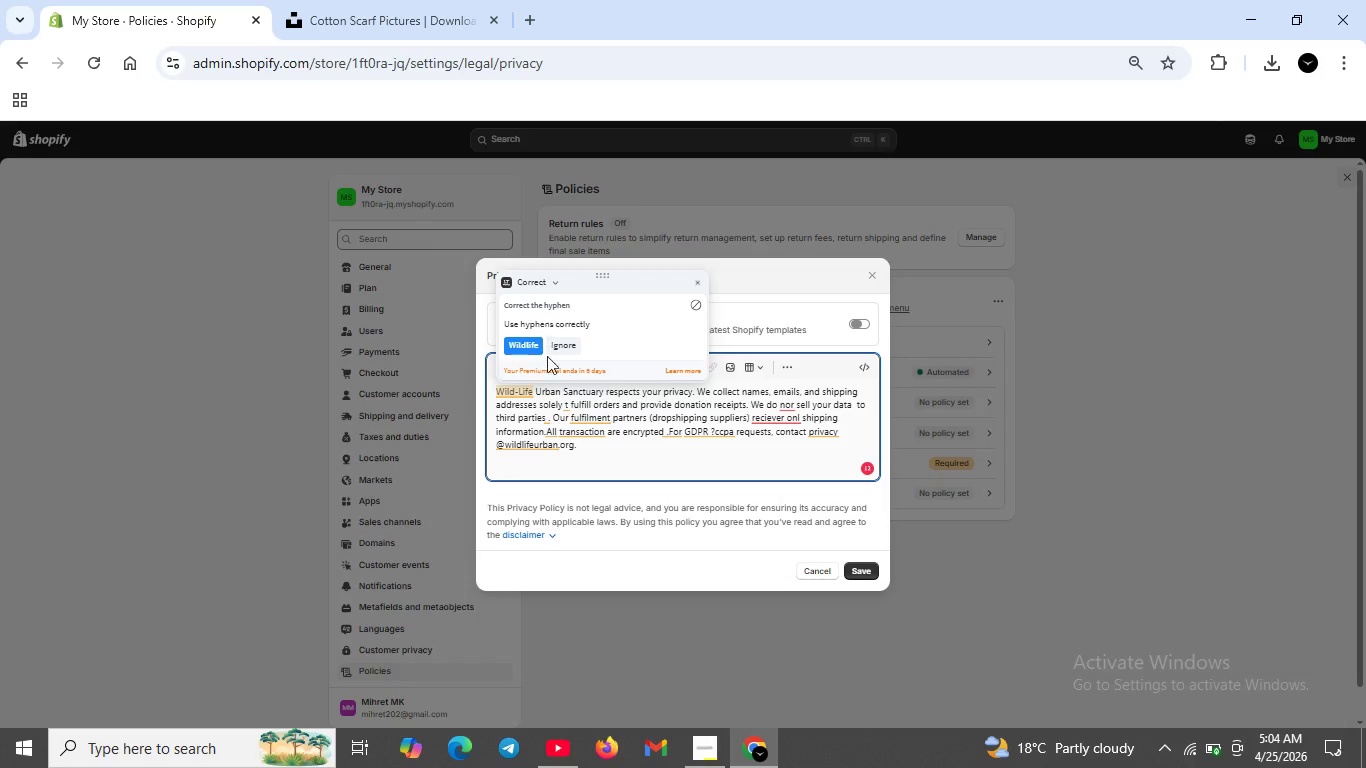 
left_click([550, 458])
 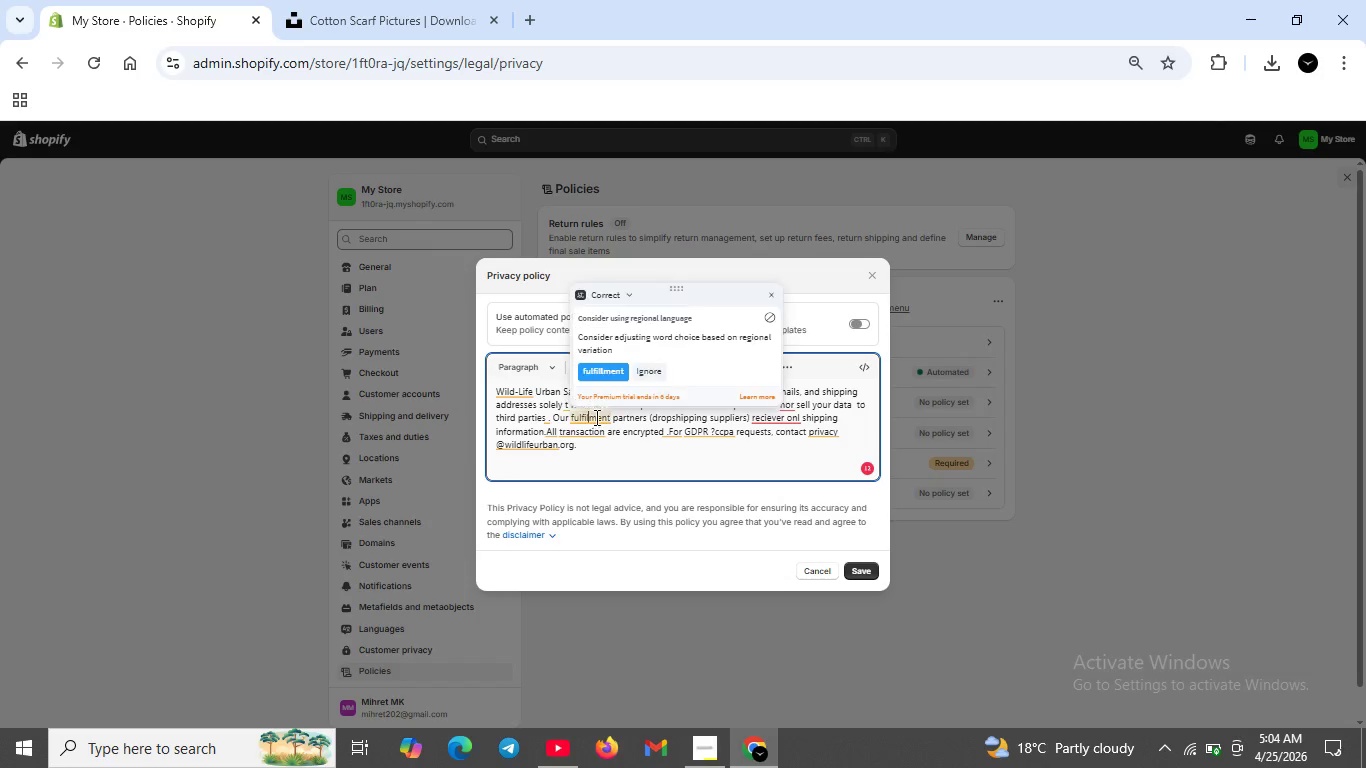 
left_click([592, 420])
 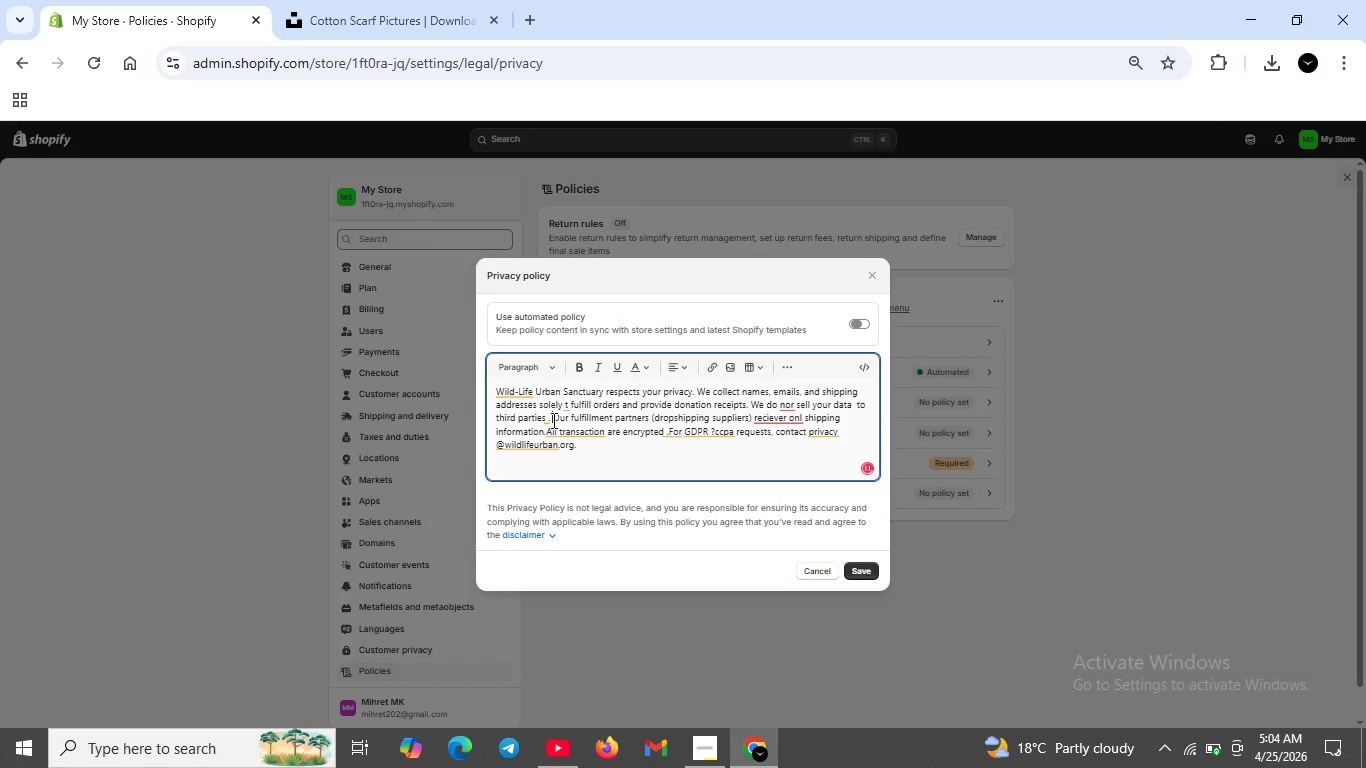 
left_click([552, 420])
 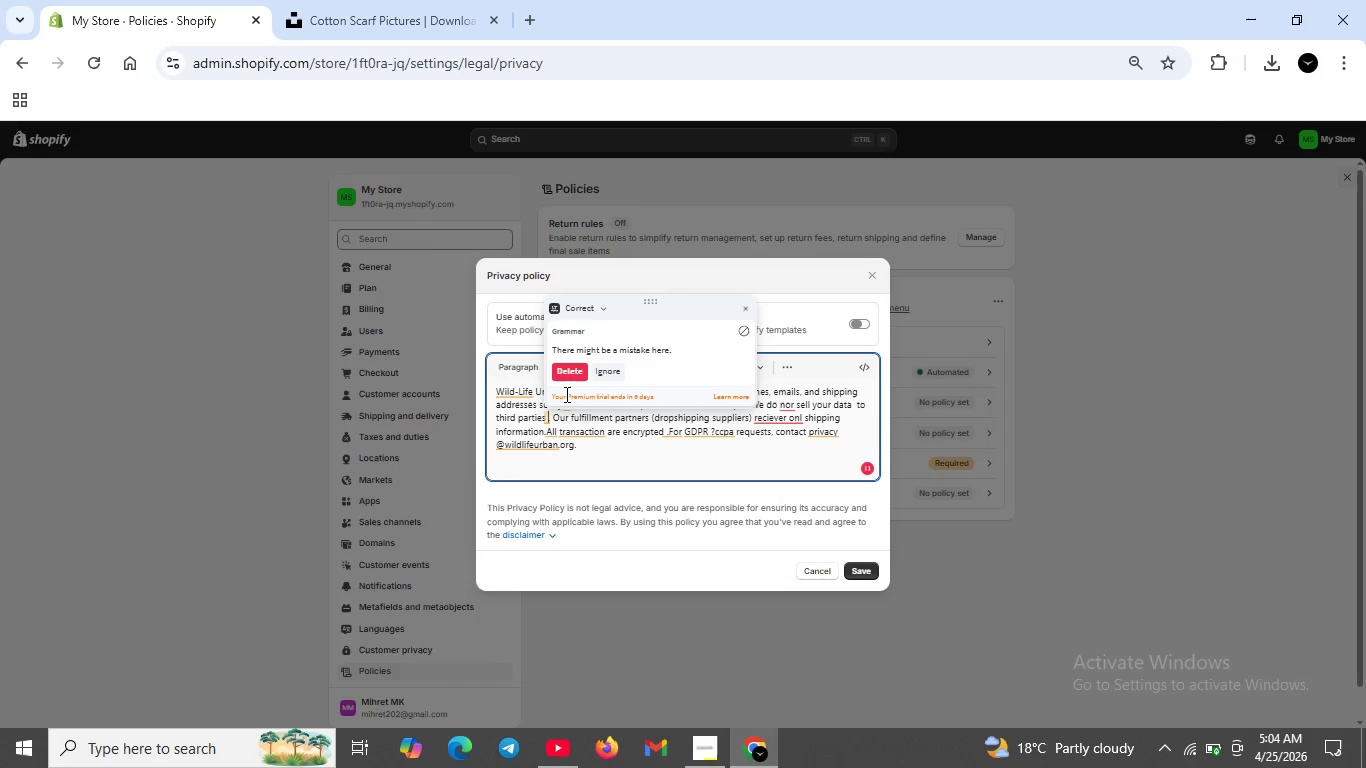 
left_click([548, 416])
 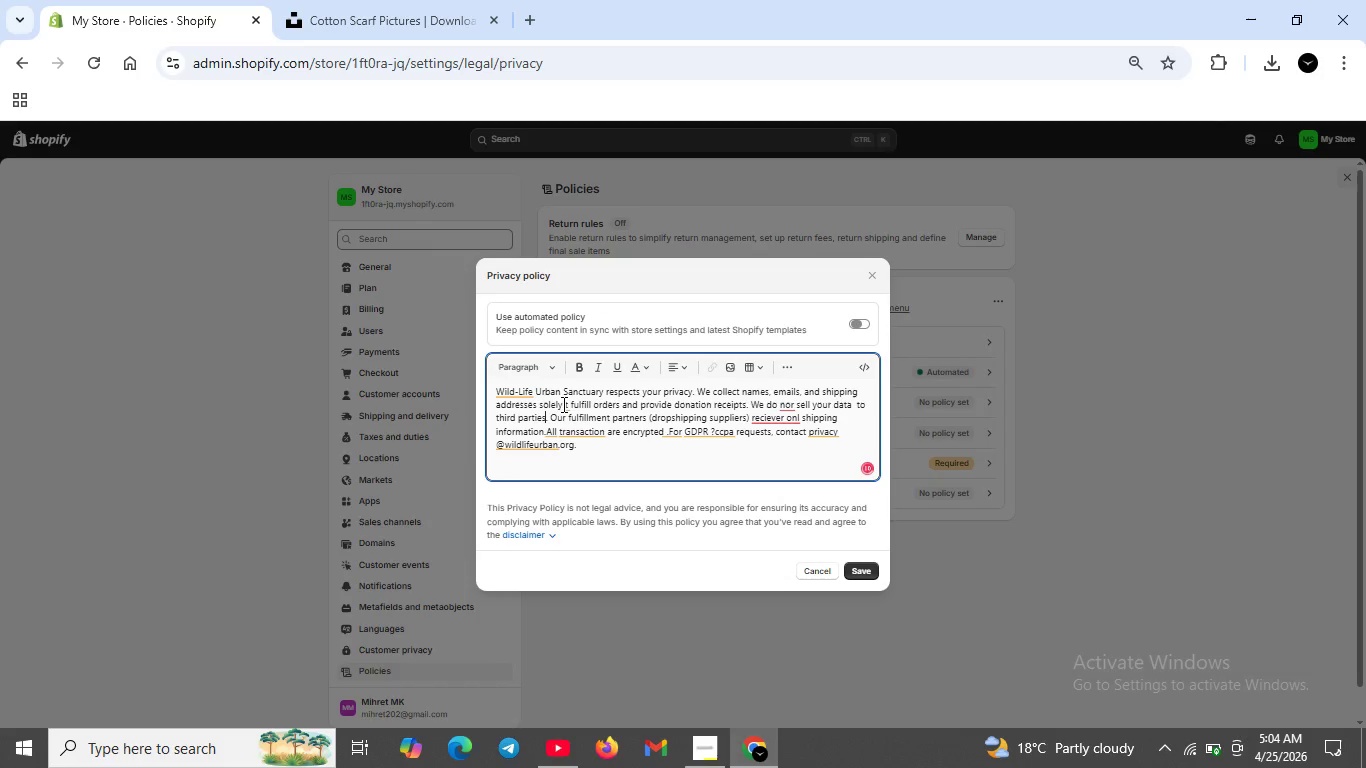 
left_click([565, 372])
 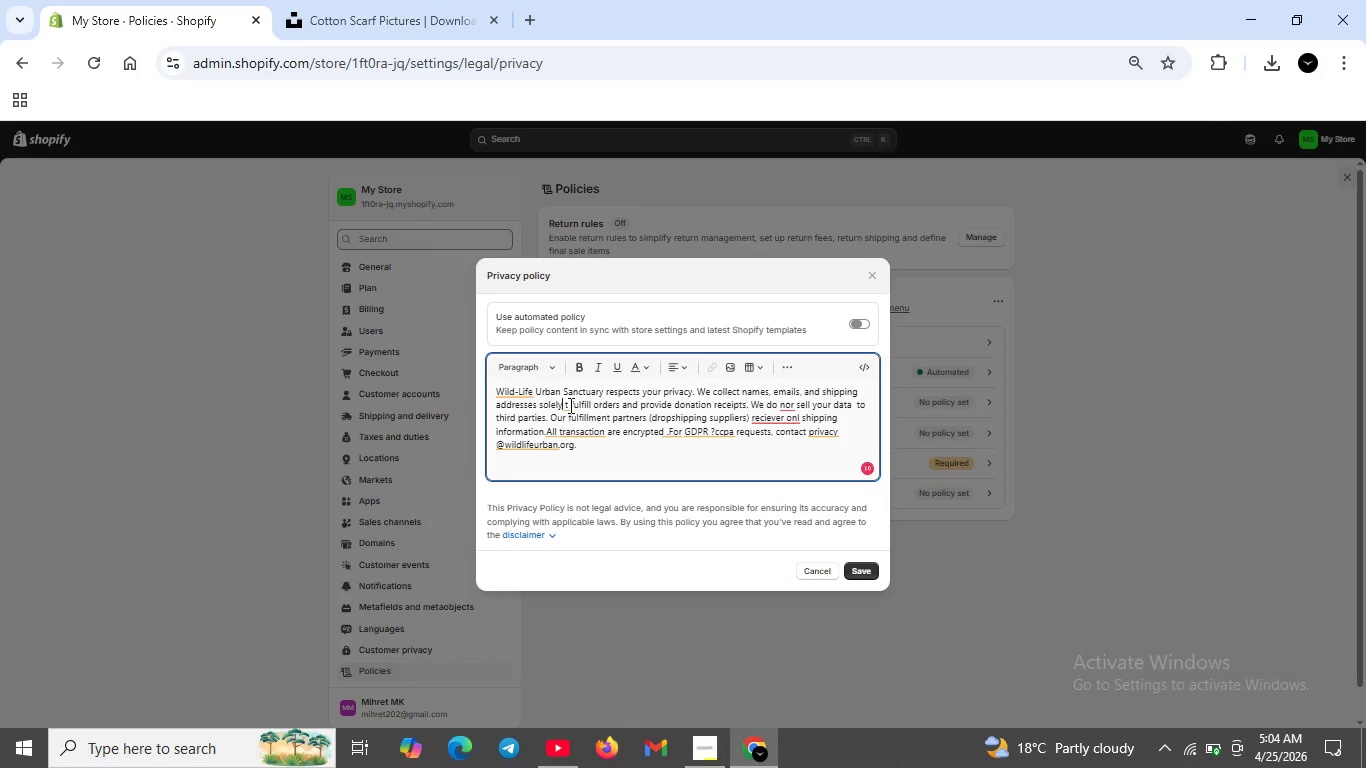 
left_click([563, 406])
 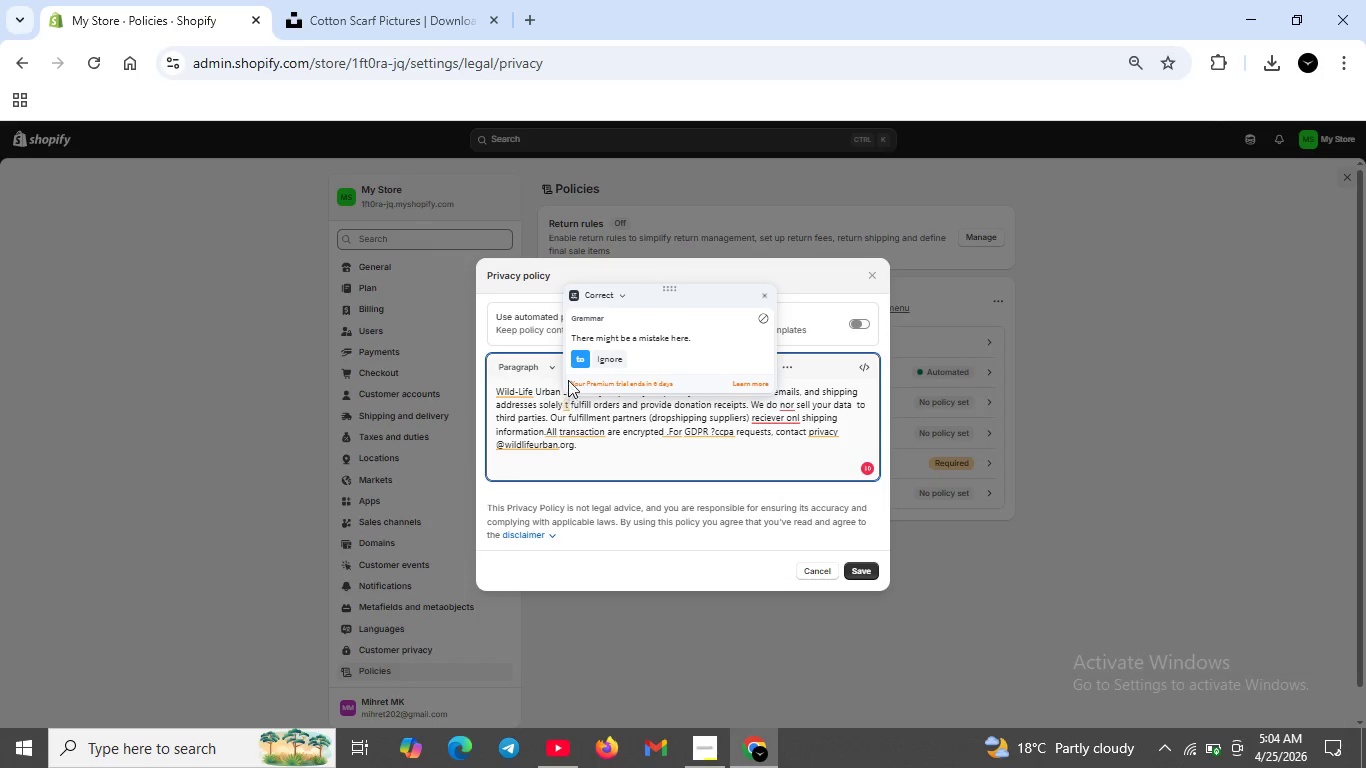 
left_click([569, 405])
 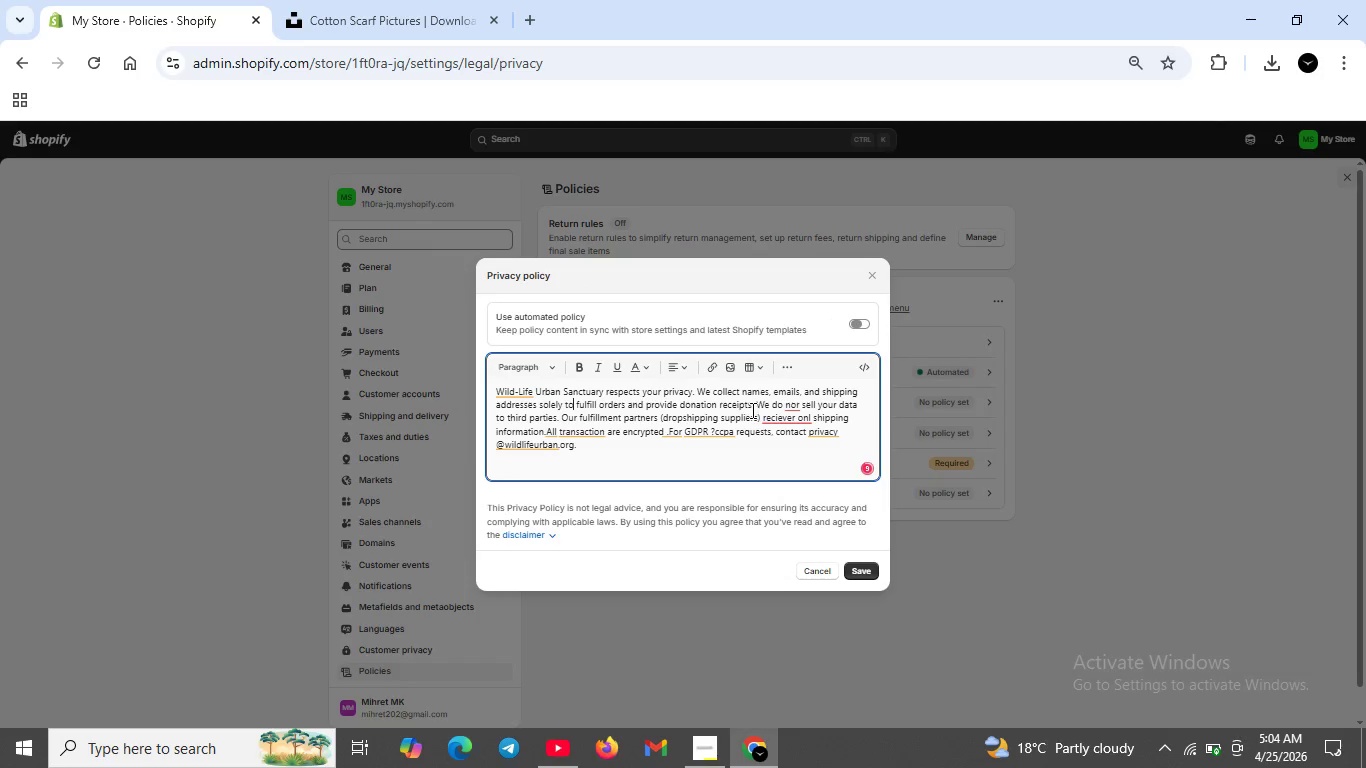 
left_click([580, 363])
 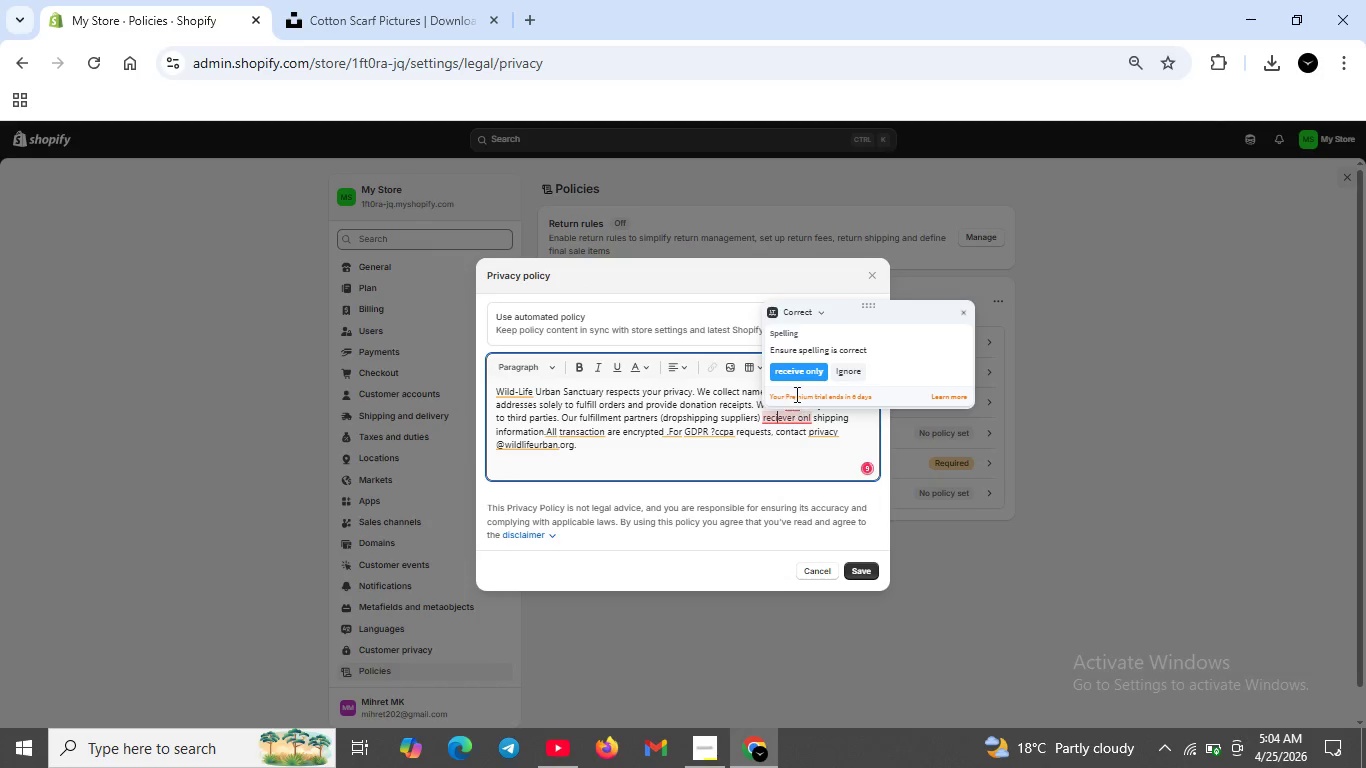 
left_click([777, 416])
 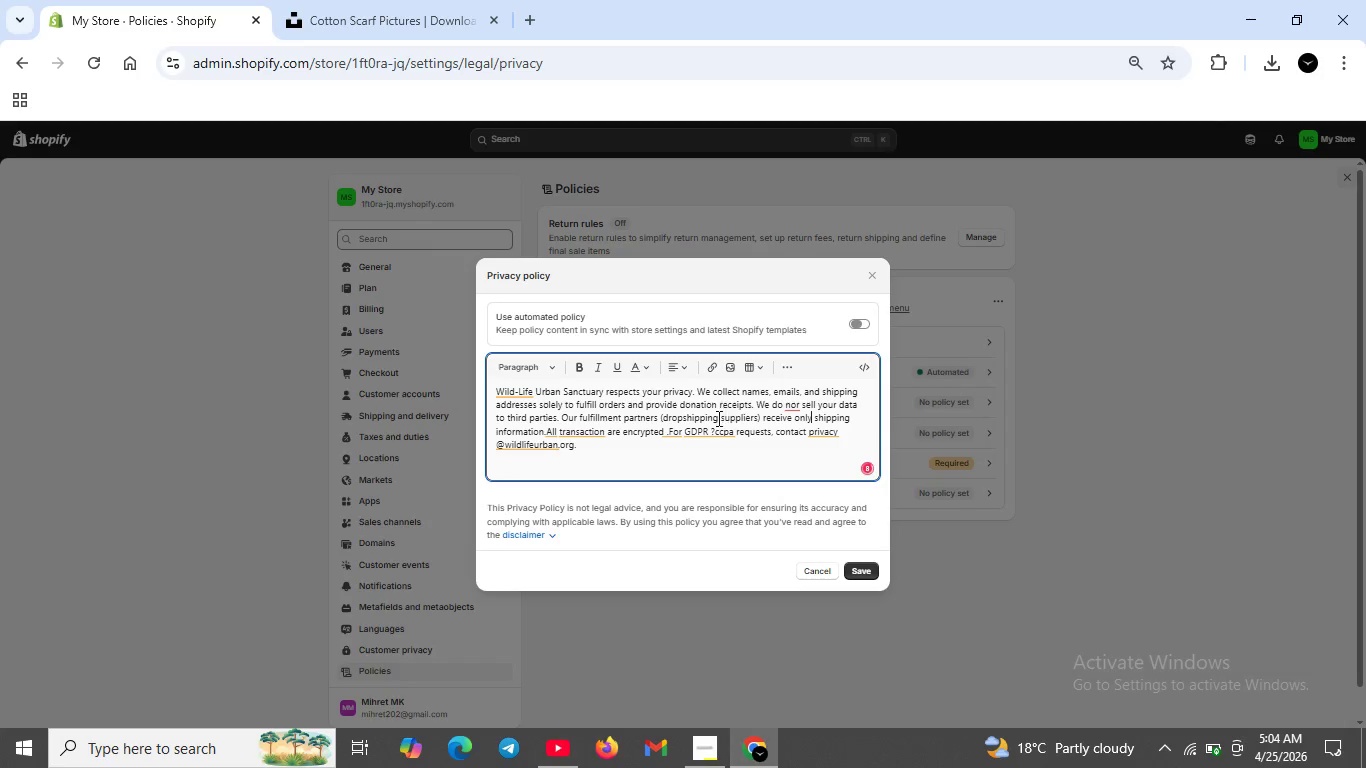 
left_click([798, 373])
 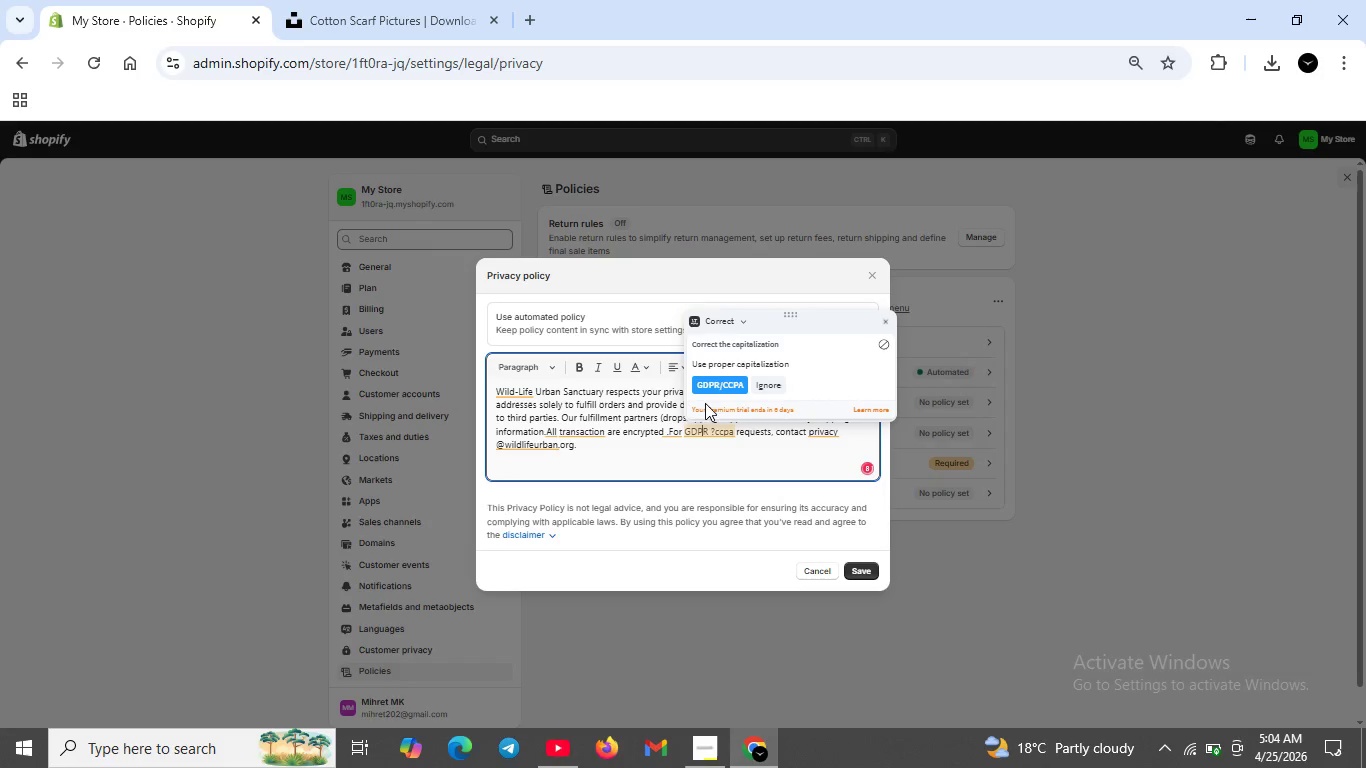 
left_click([701, 430])
 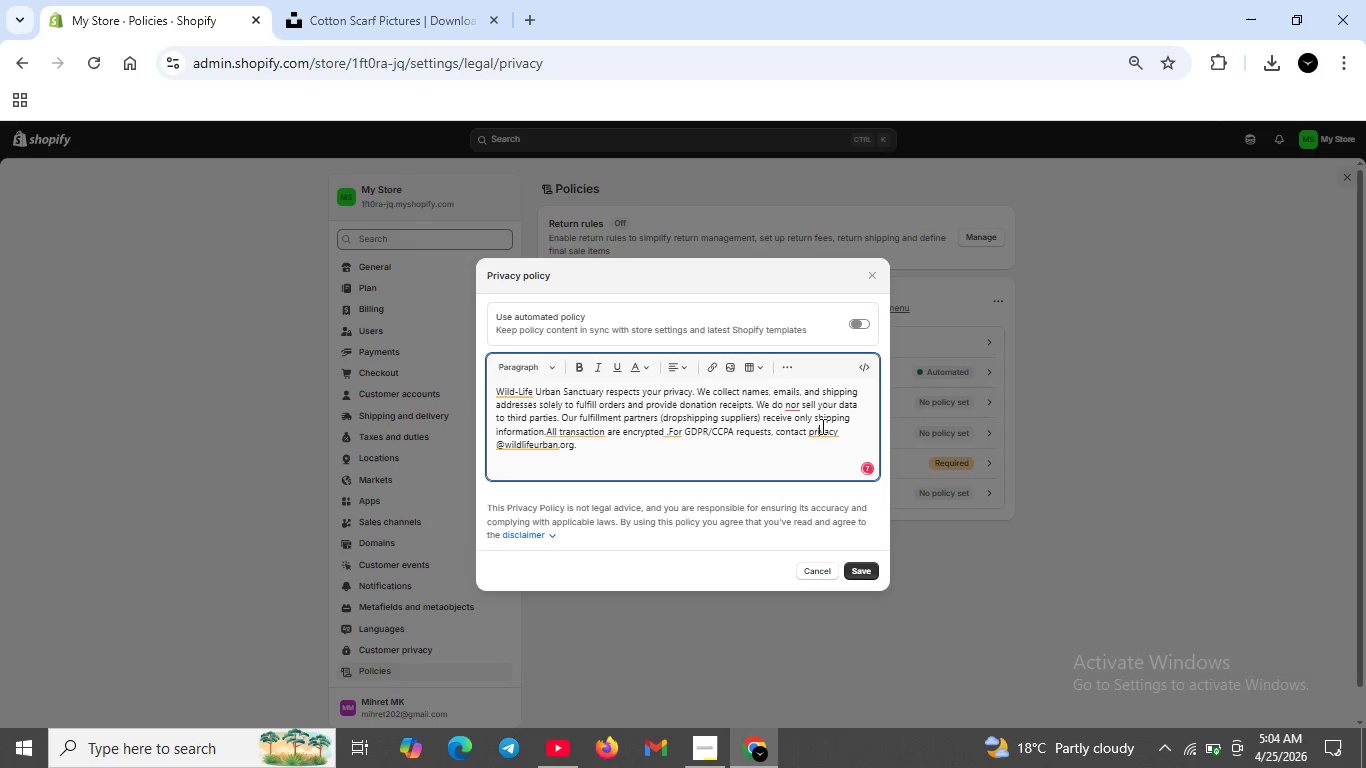 
left_click([821, 435])
 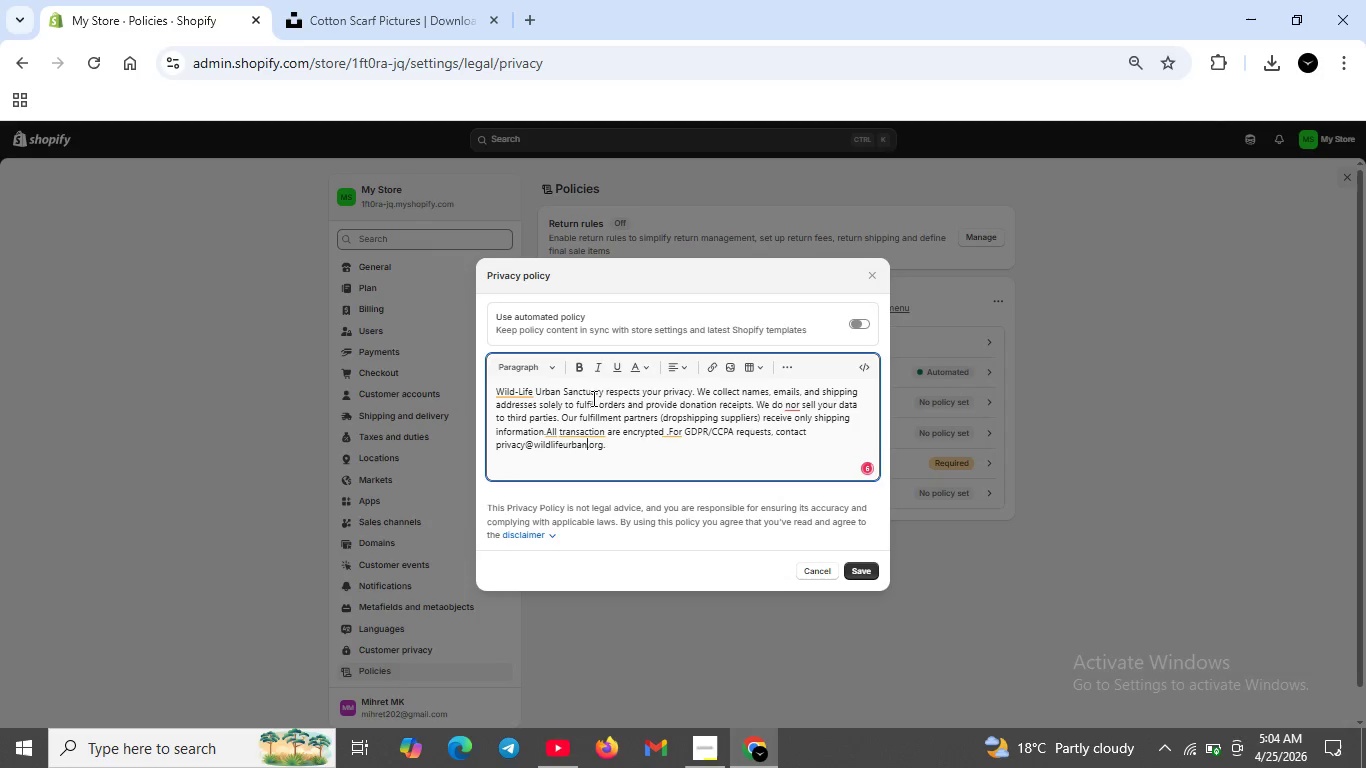 
left_click([599, 394])
 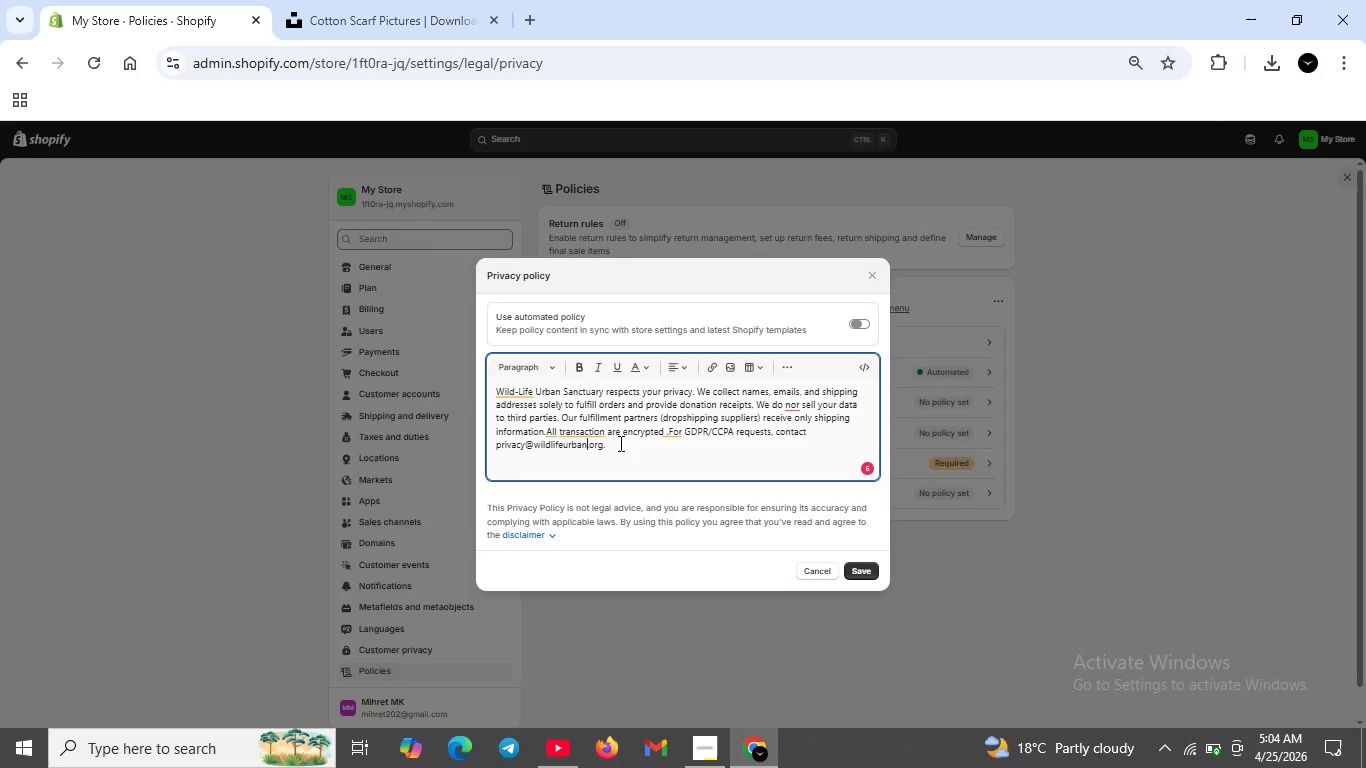 
wait(5.09)
 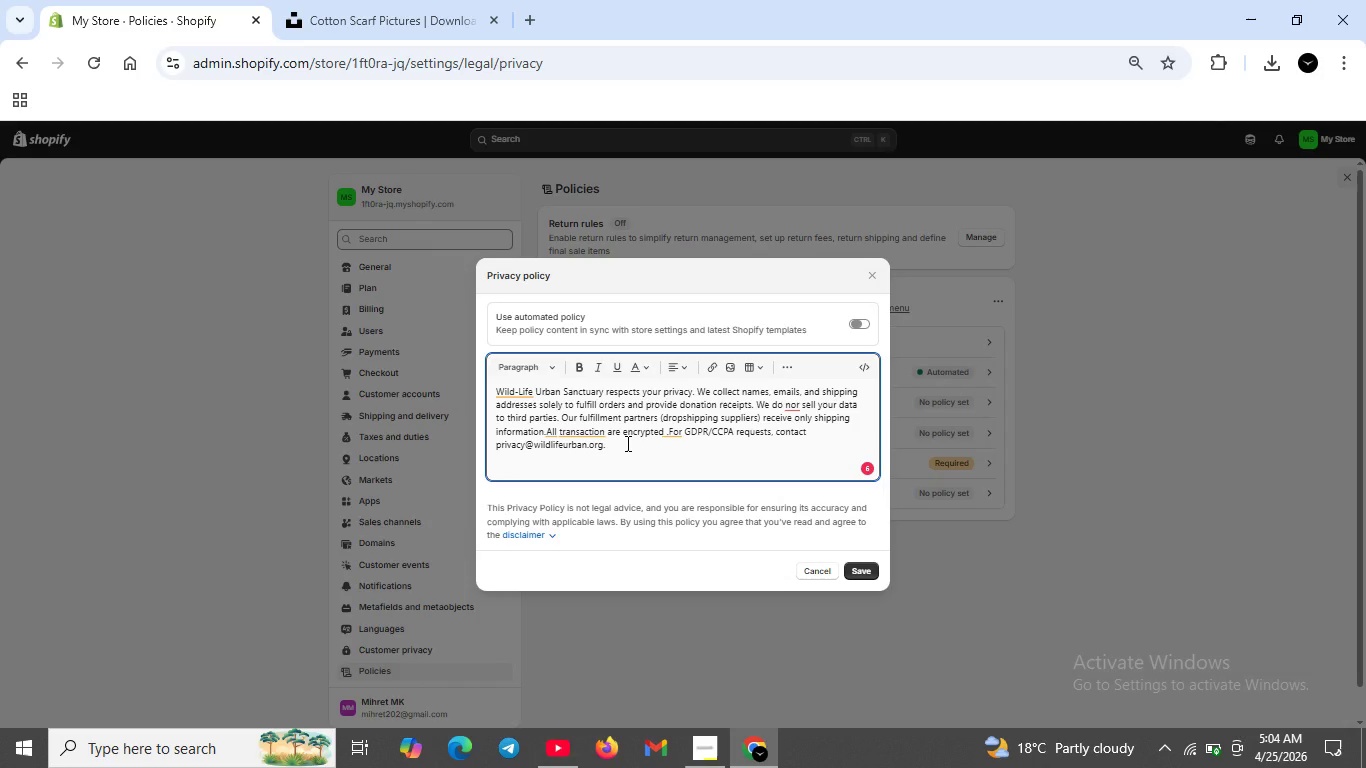 
left_click([579, 435])
 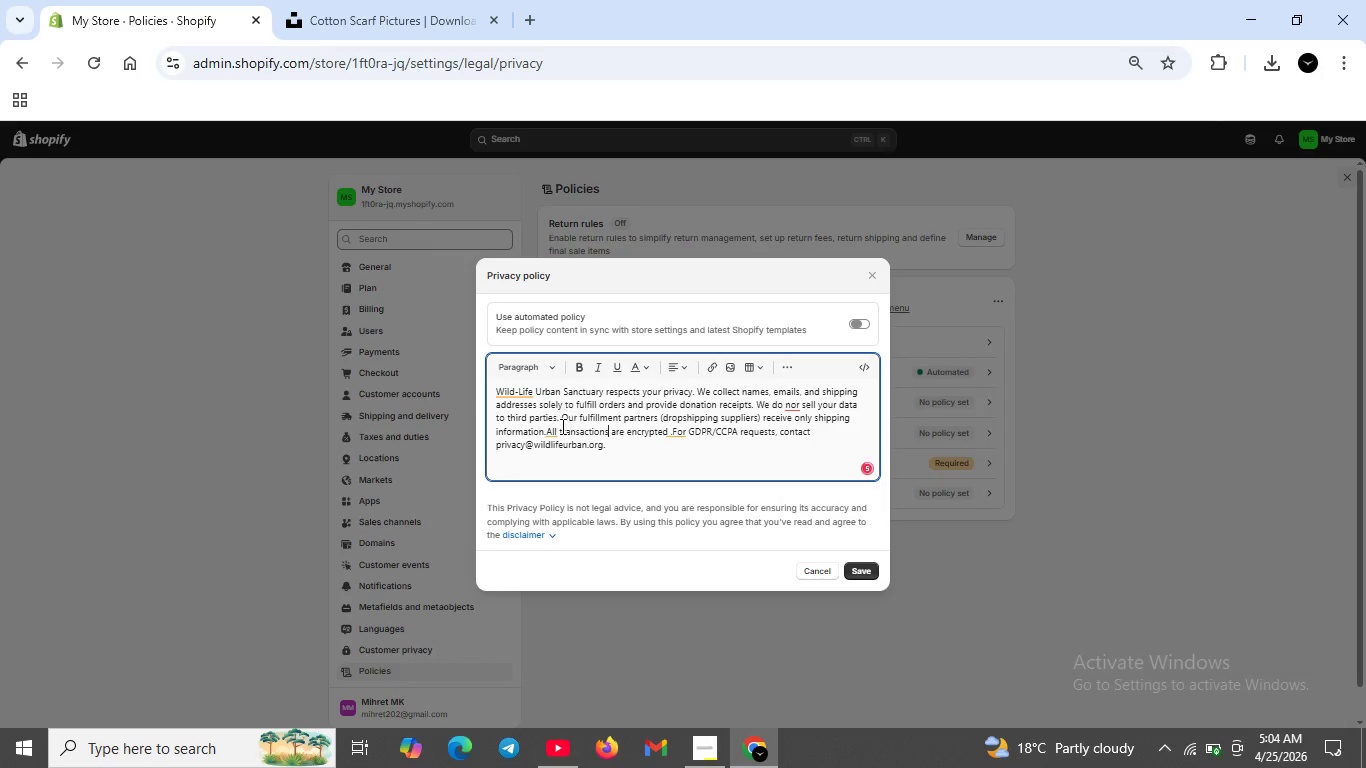 
left_click([585, 390])
 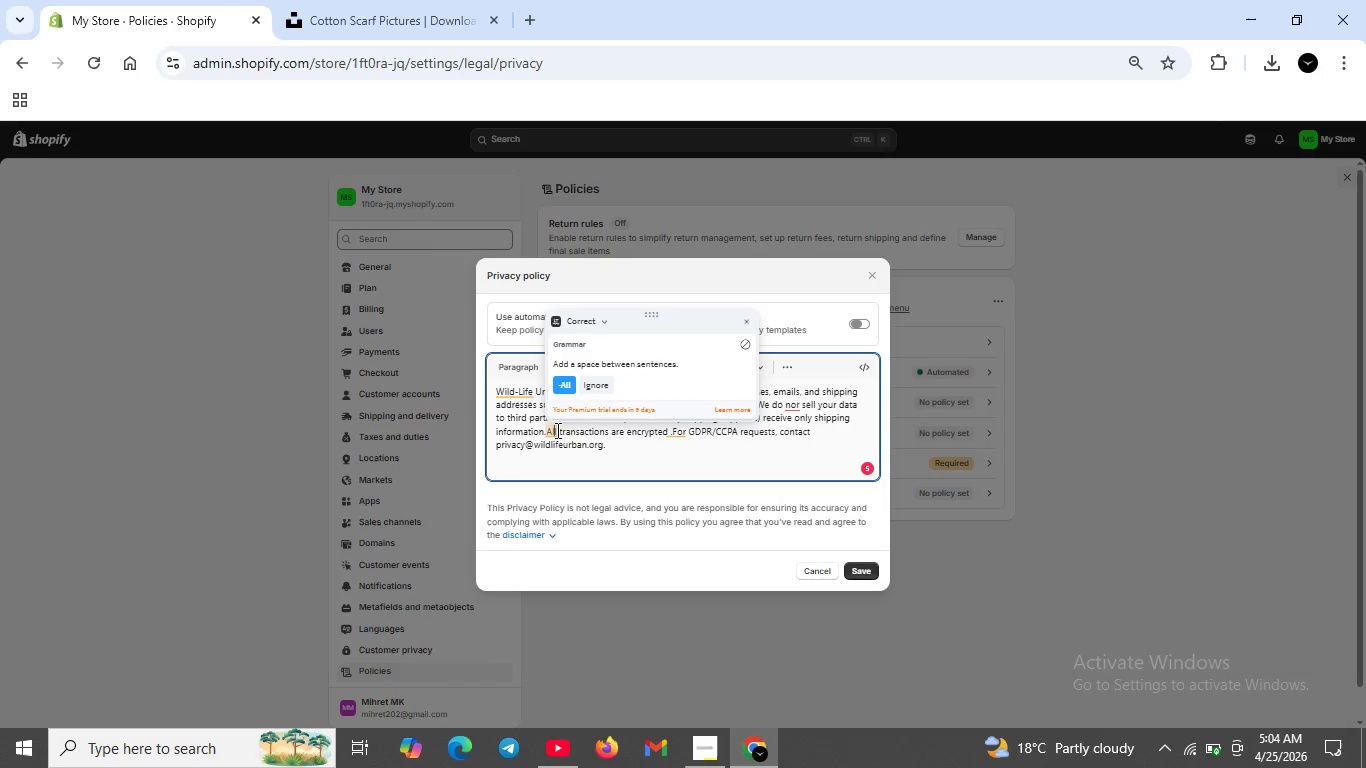 
left_click([555, 432])
 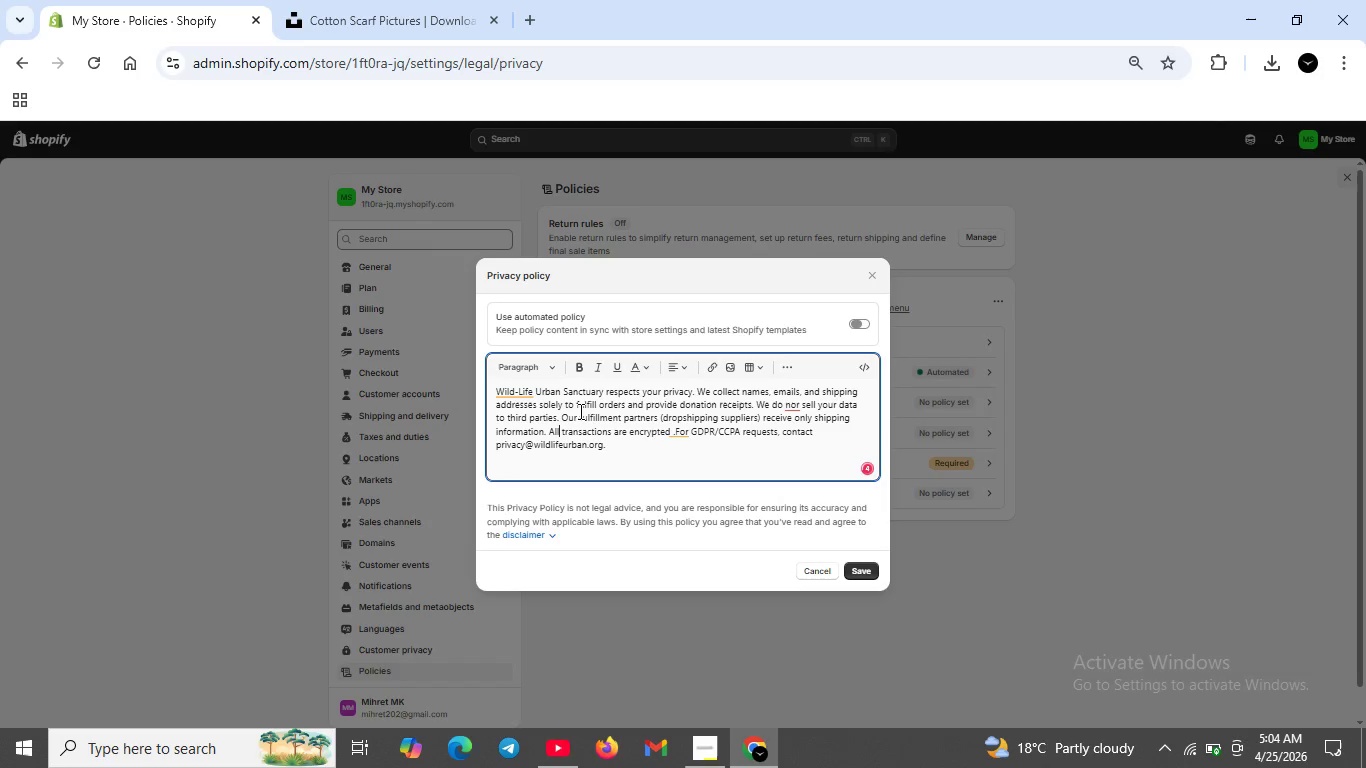 
left_click([564, 381])
 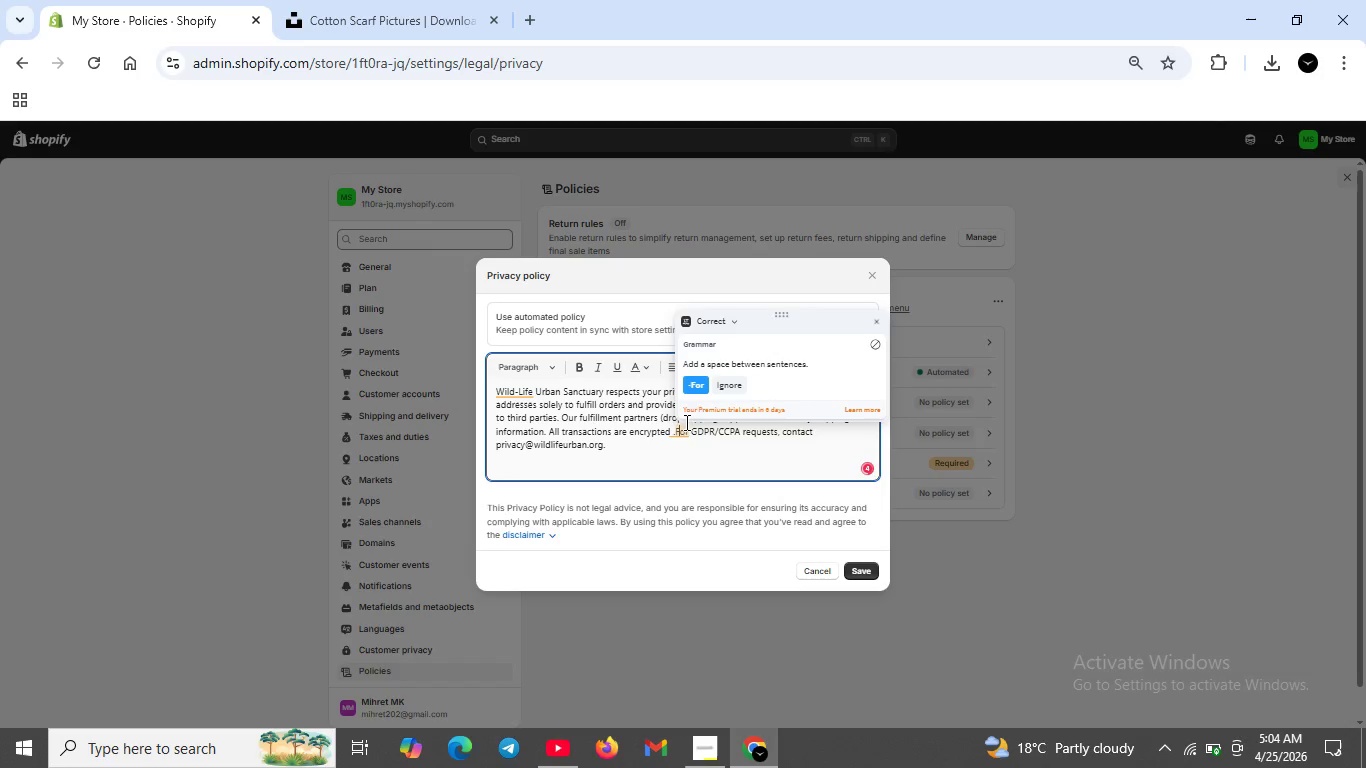 
left_click([680, 437])
 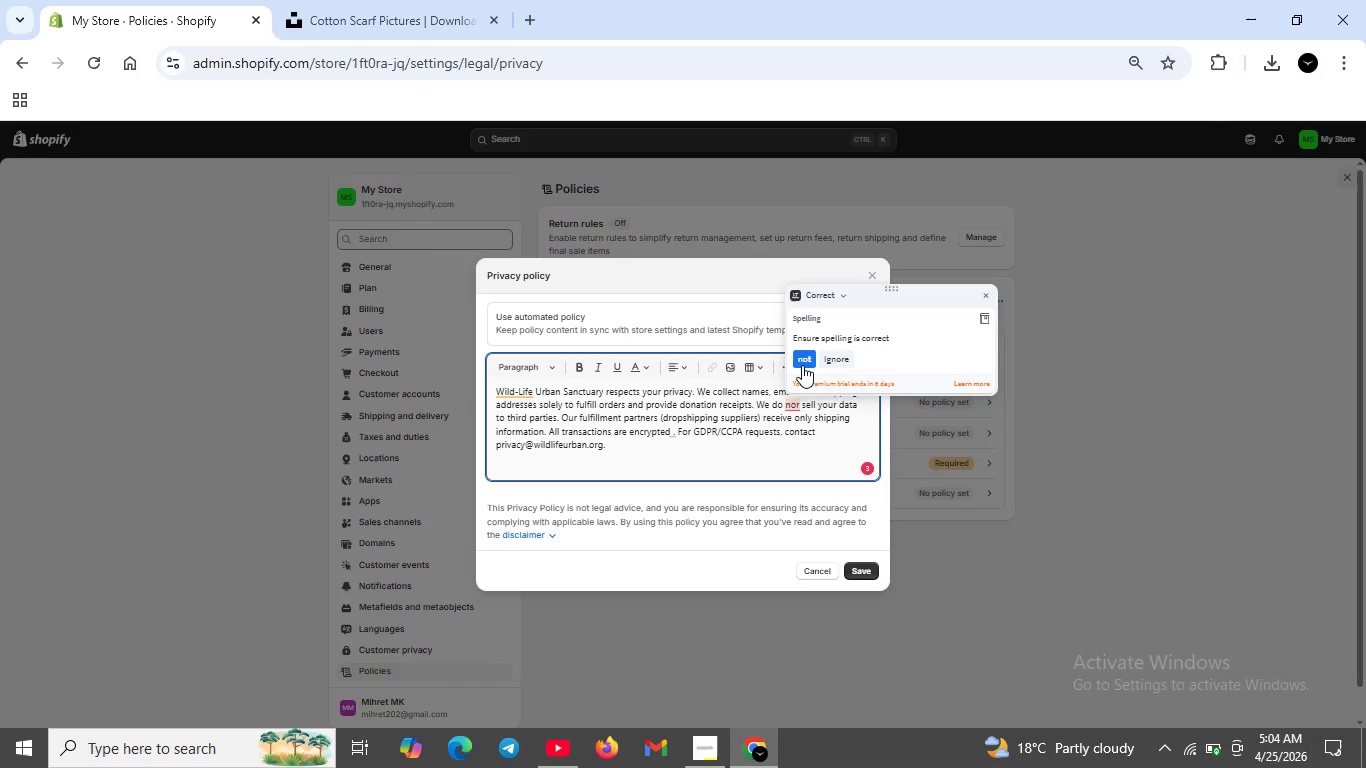 
left_click([802, 365])
 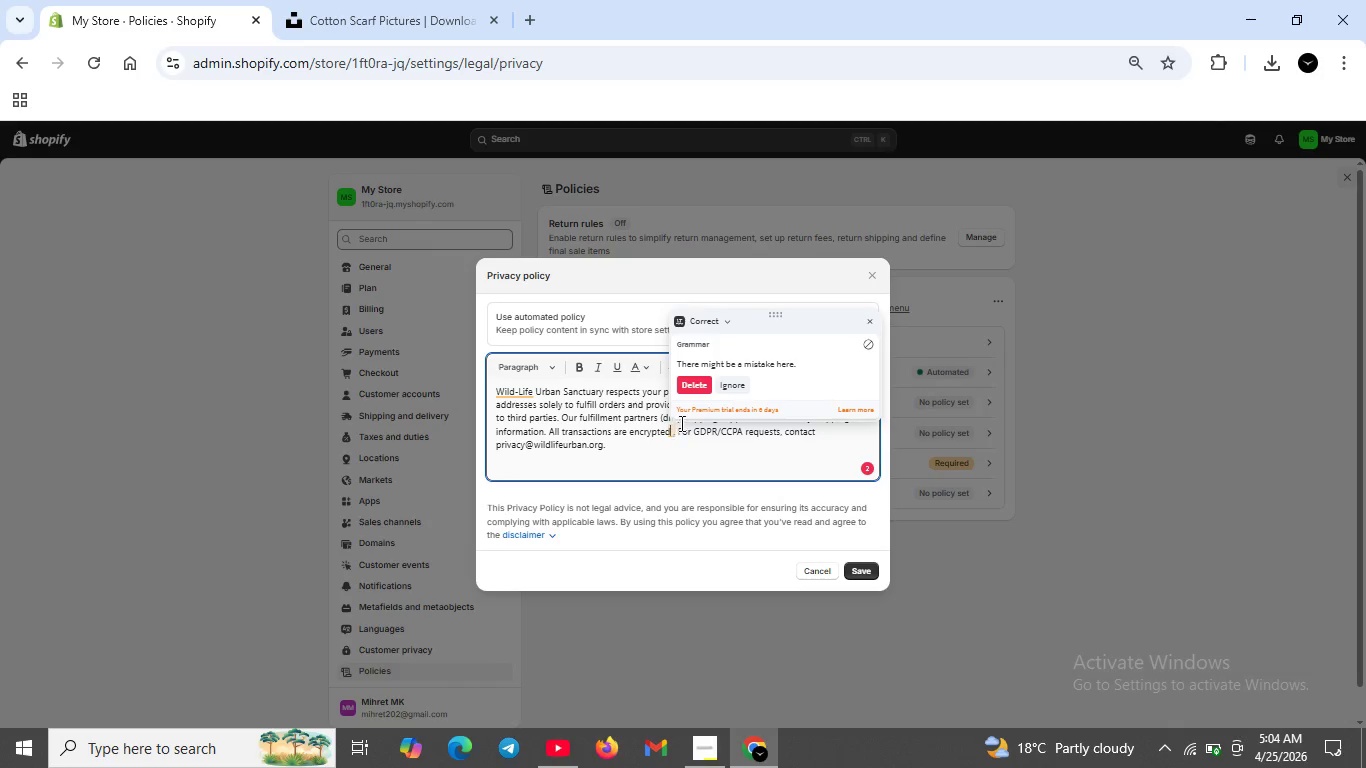 
left_click([671, 430])
 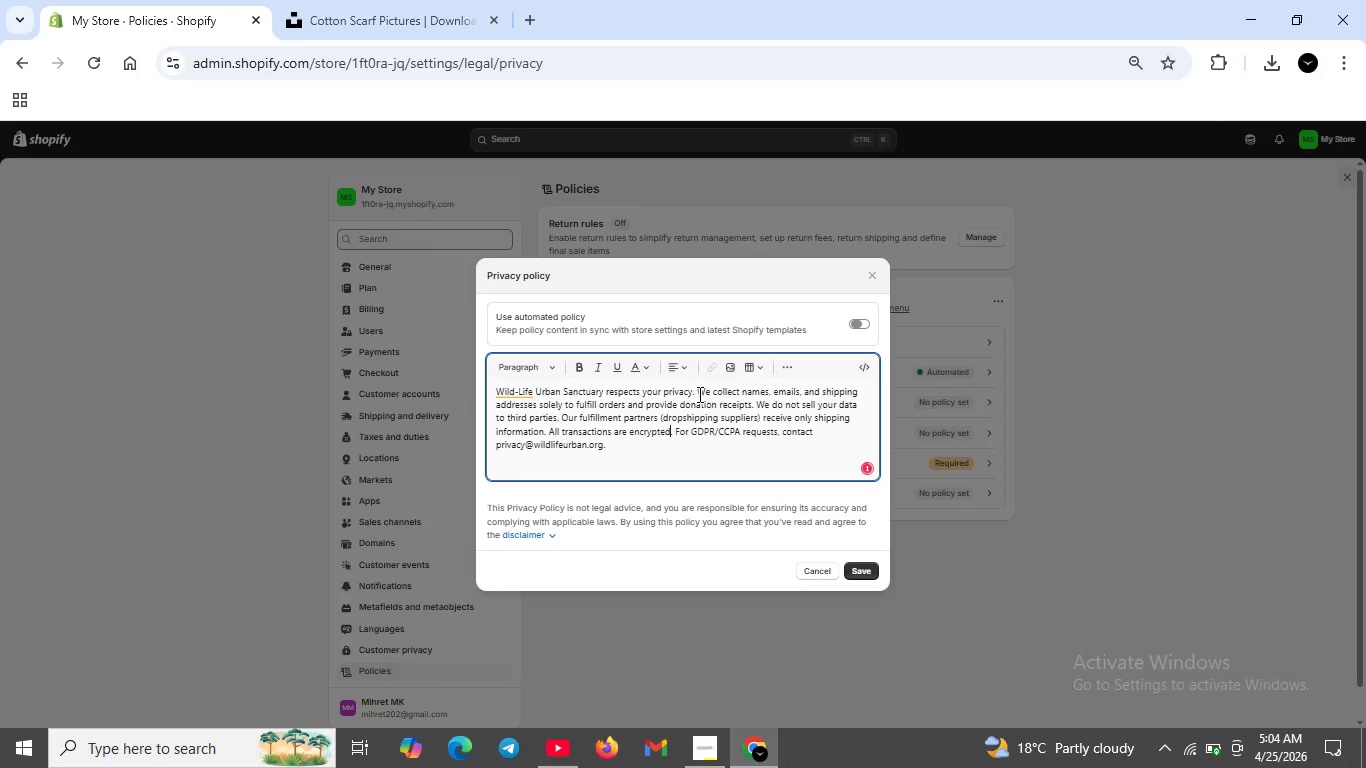 
left_click([699, 389])
 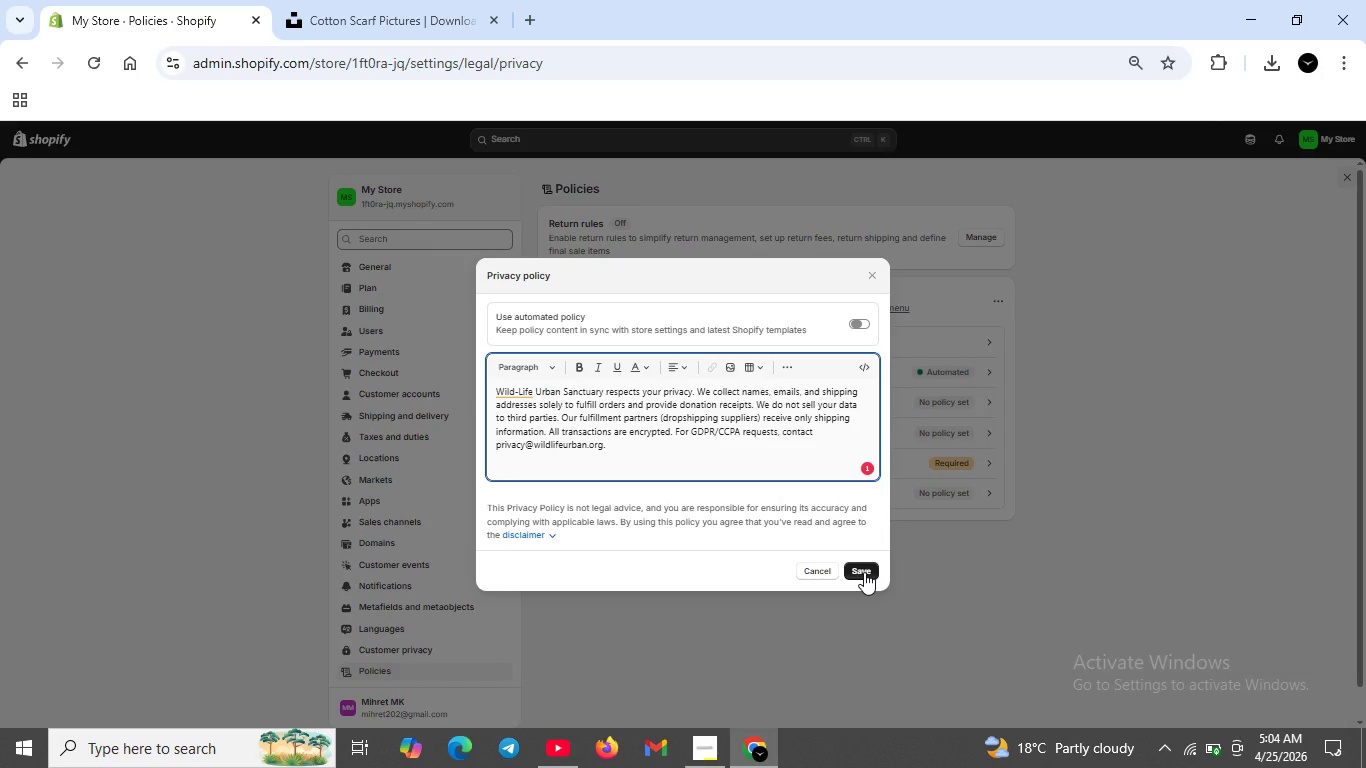 
wait(14.92)
 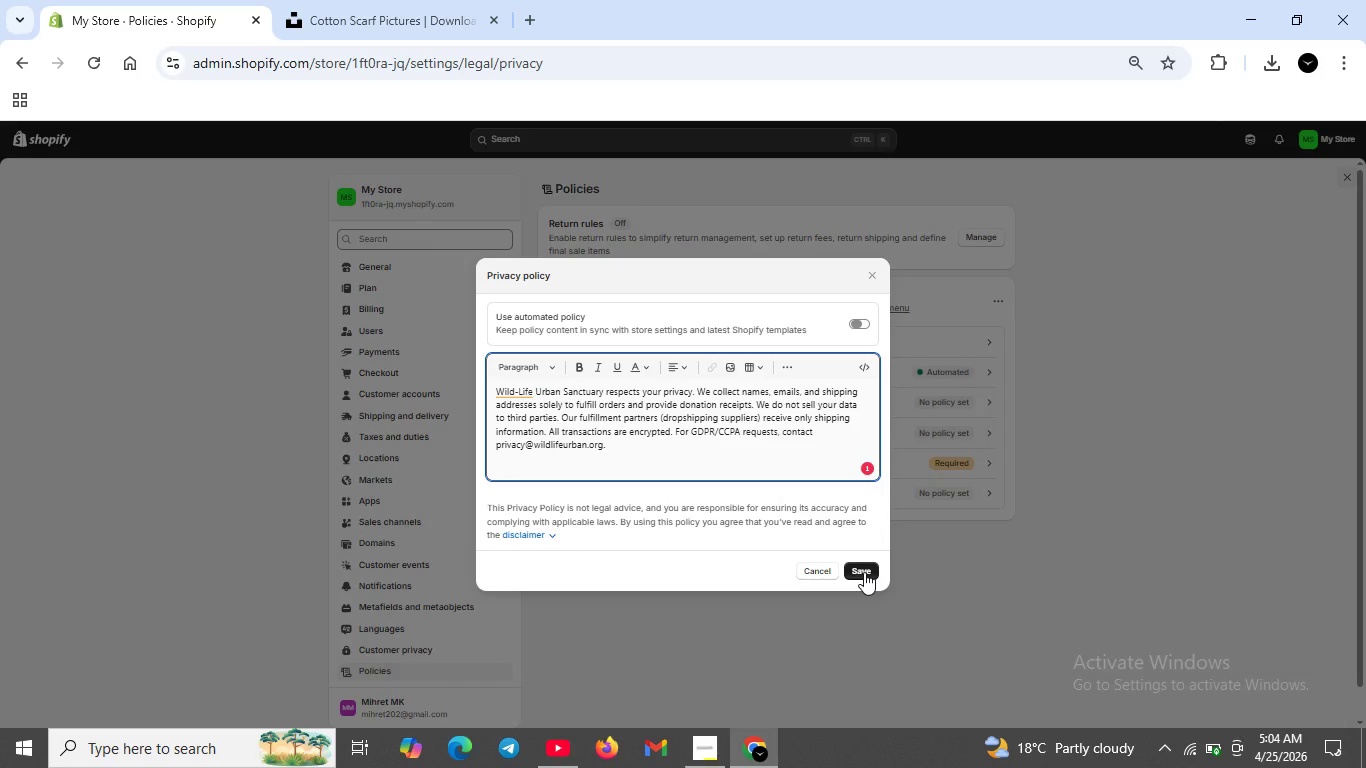 
left_click([868, 569])
 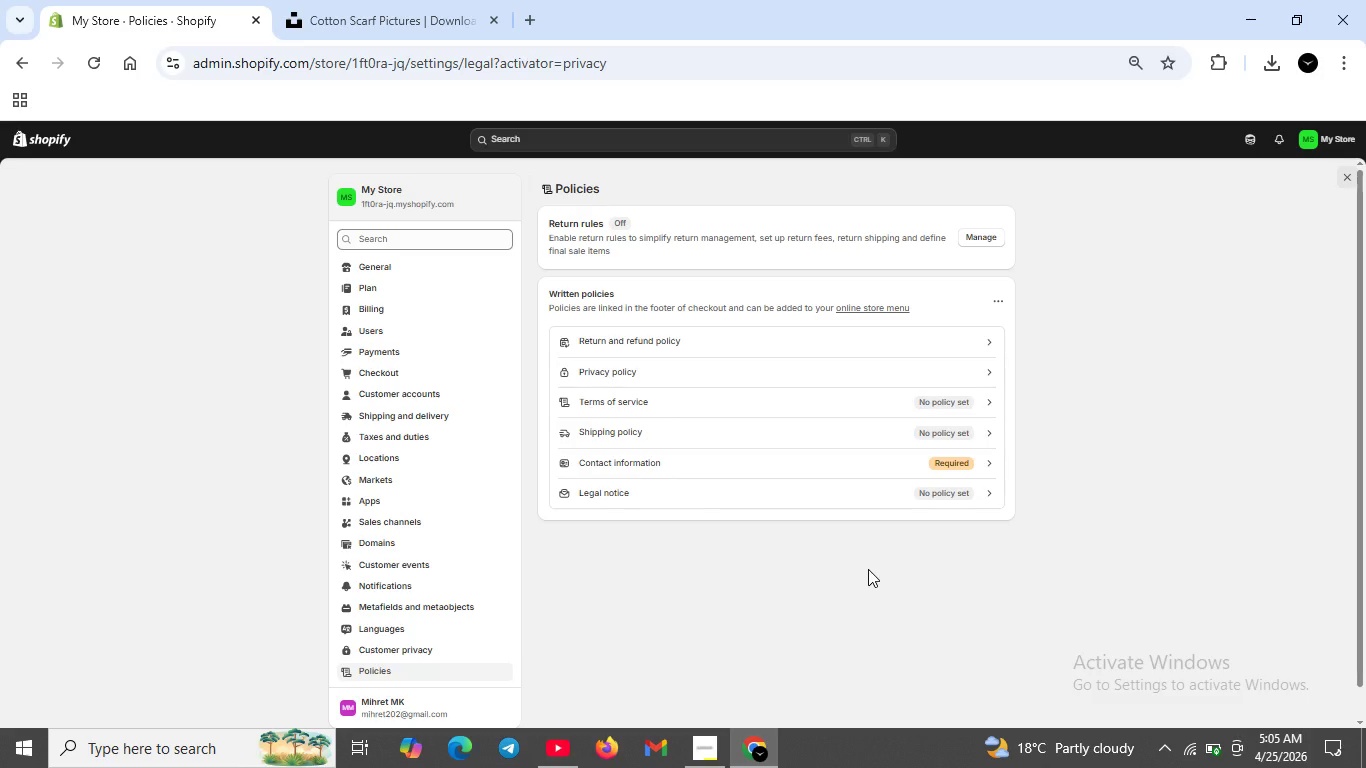 
wait(17.25)
 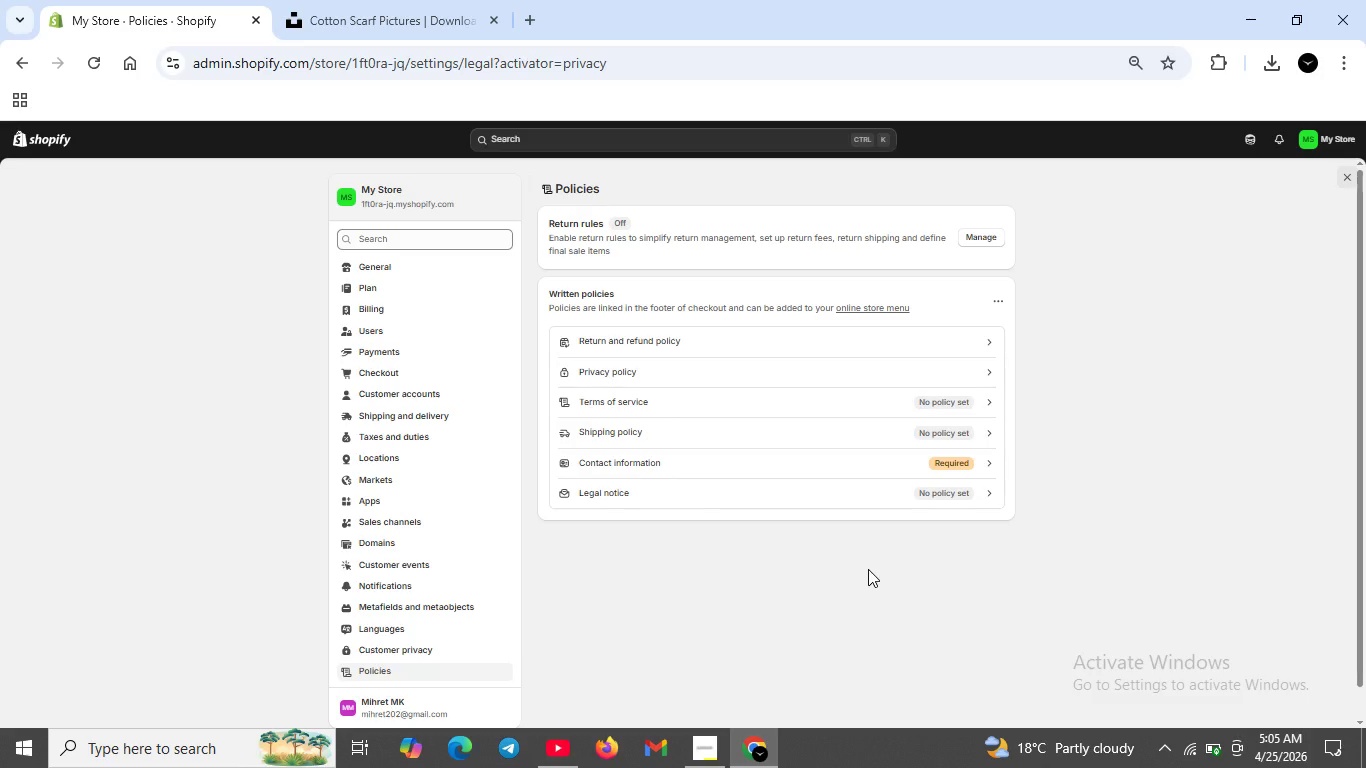 
left_click([989, 403])
 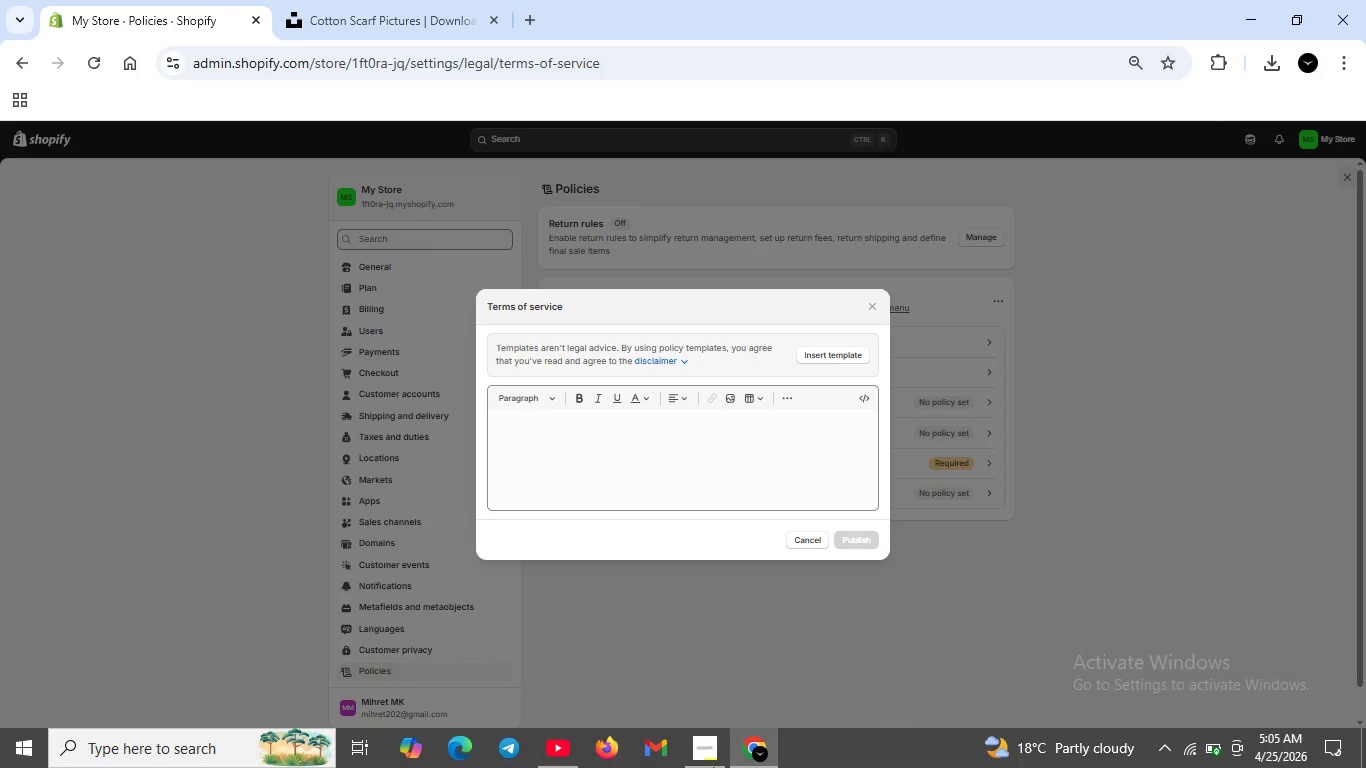 
left_click([700, 758])